 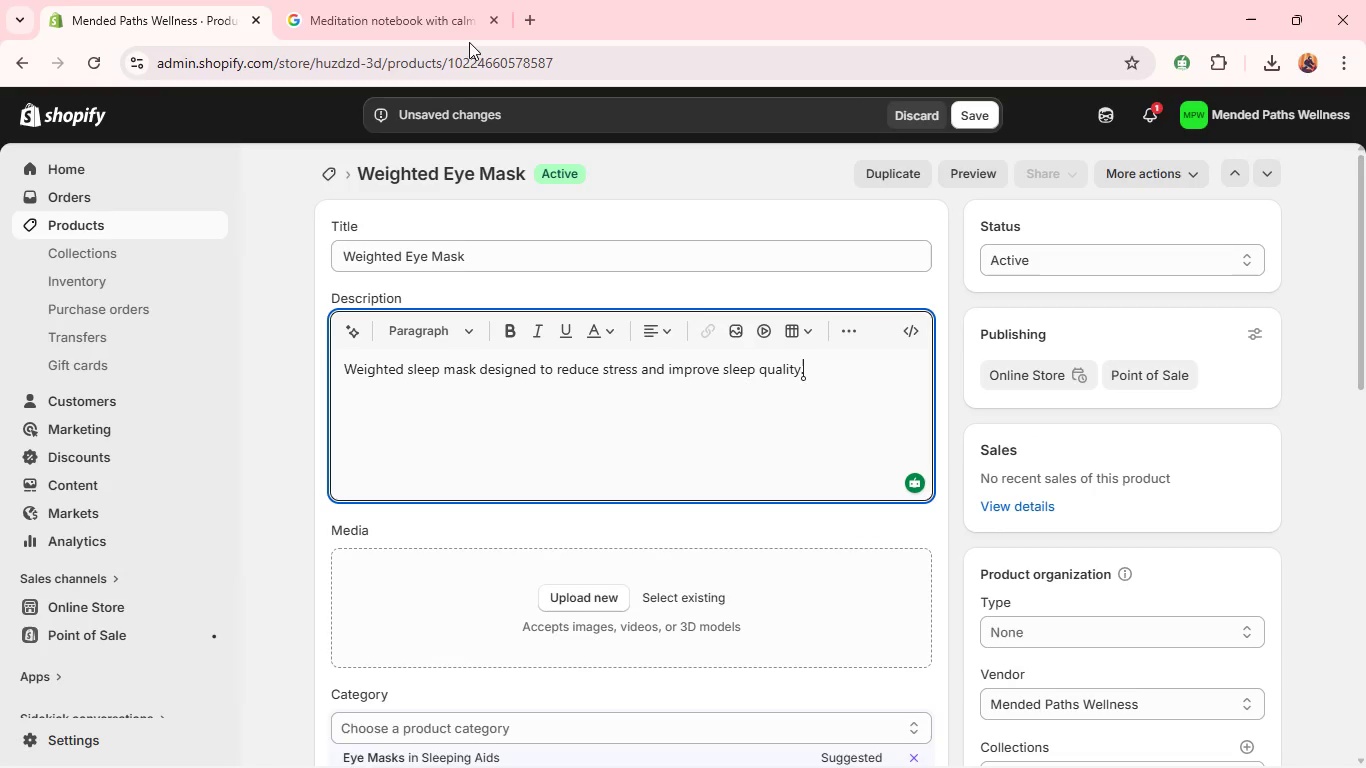 
left_click([344, 4])
 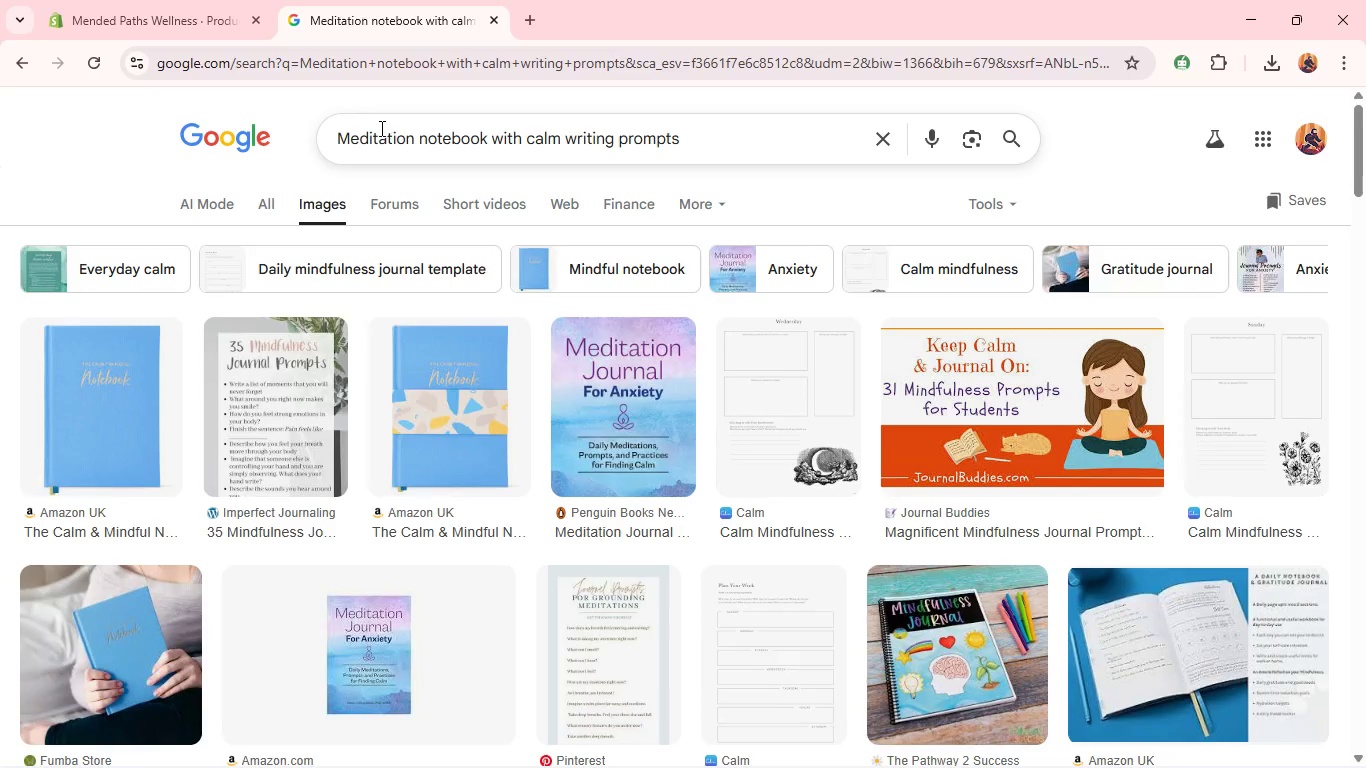 
left_click([380, 129])
 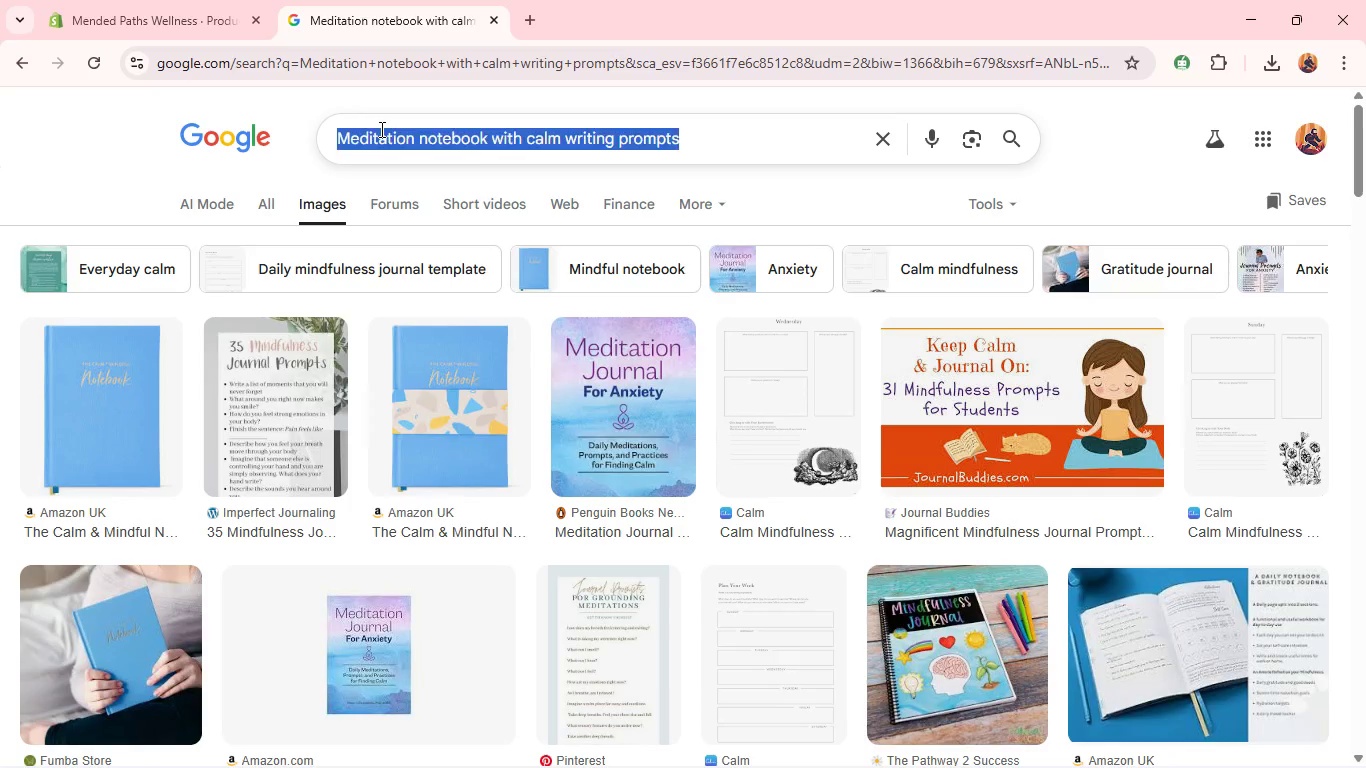 
key(Control+A)
 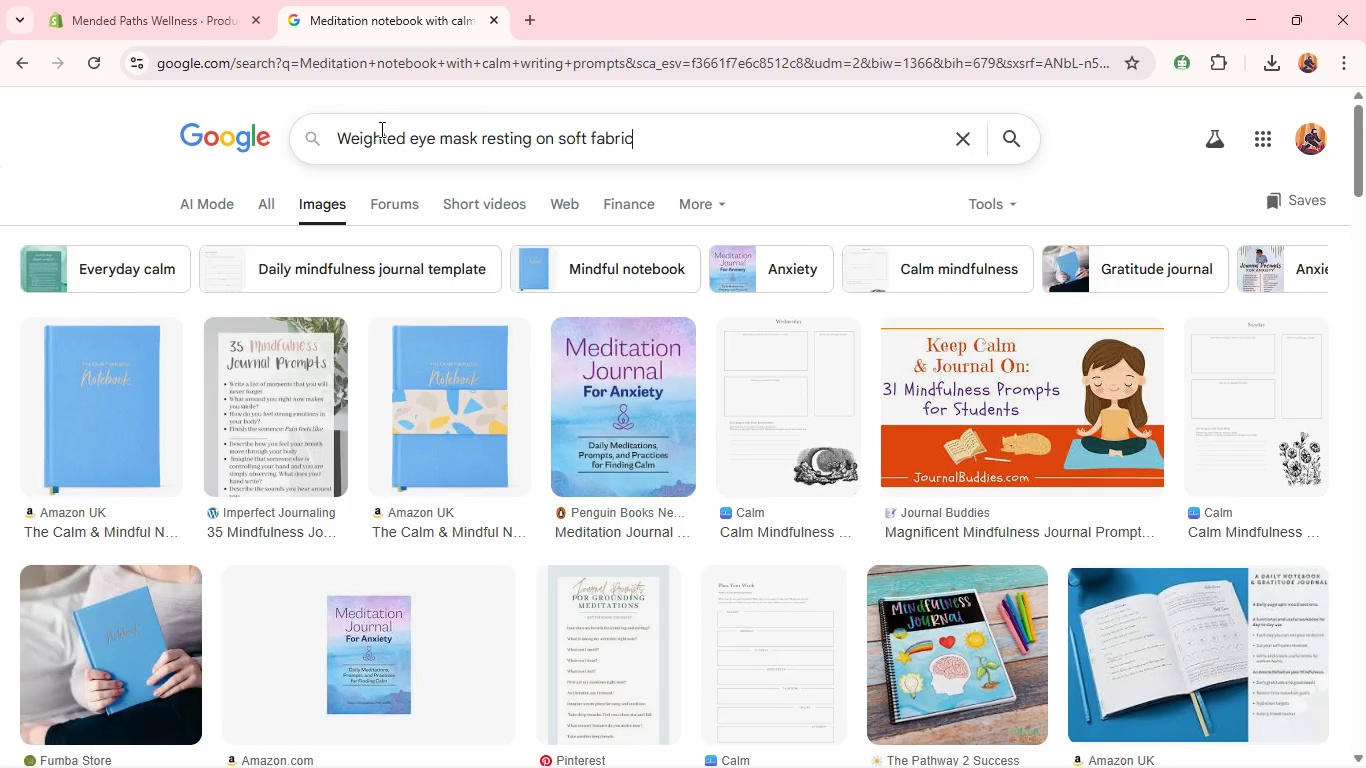 
key(Control+V)
 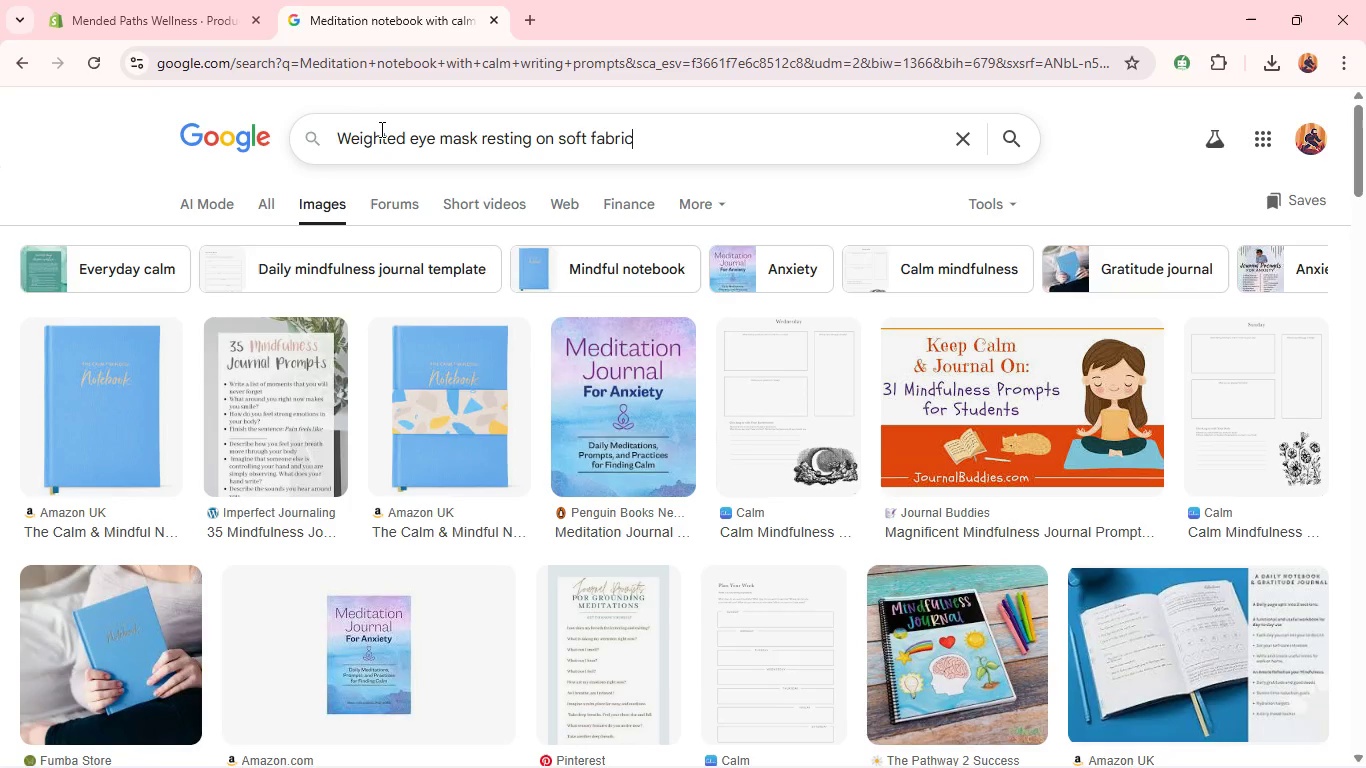 
key(Enter)
 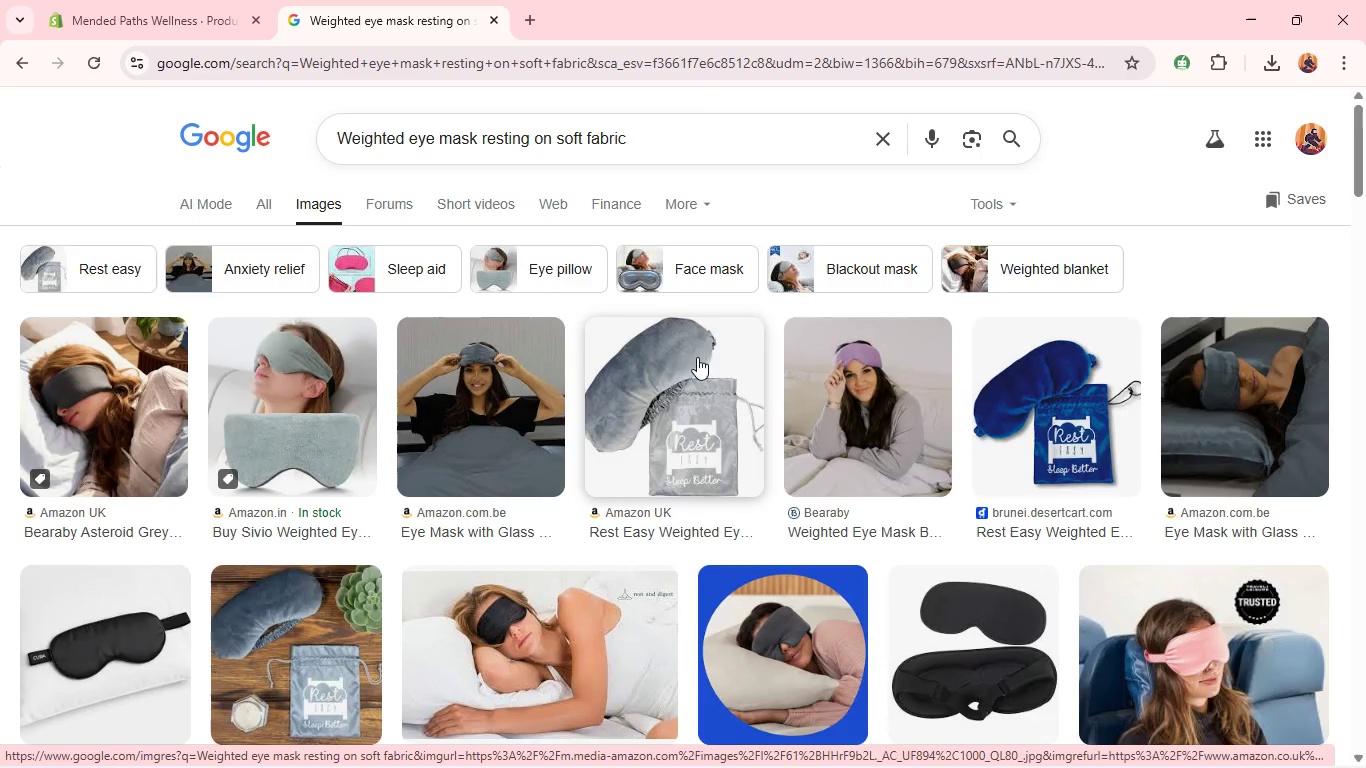 
wait(12.52)
 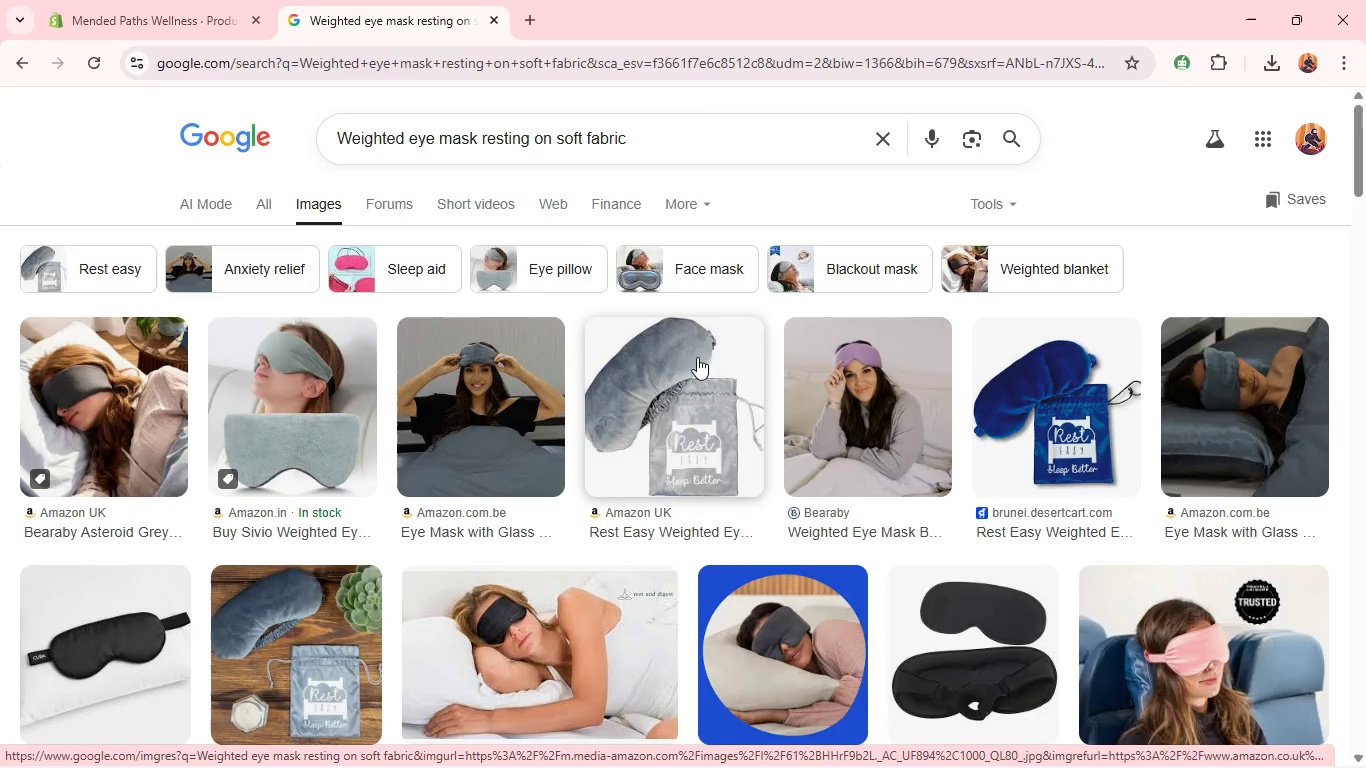 
right_click([1228, 339])
 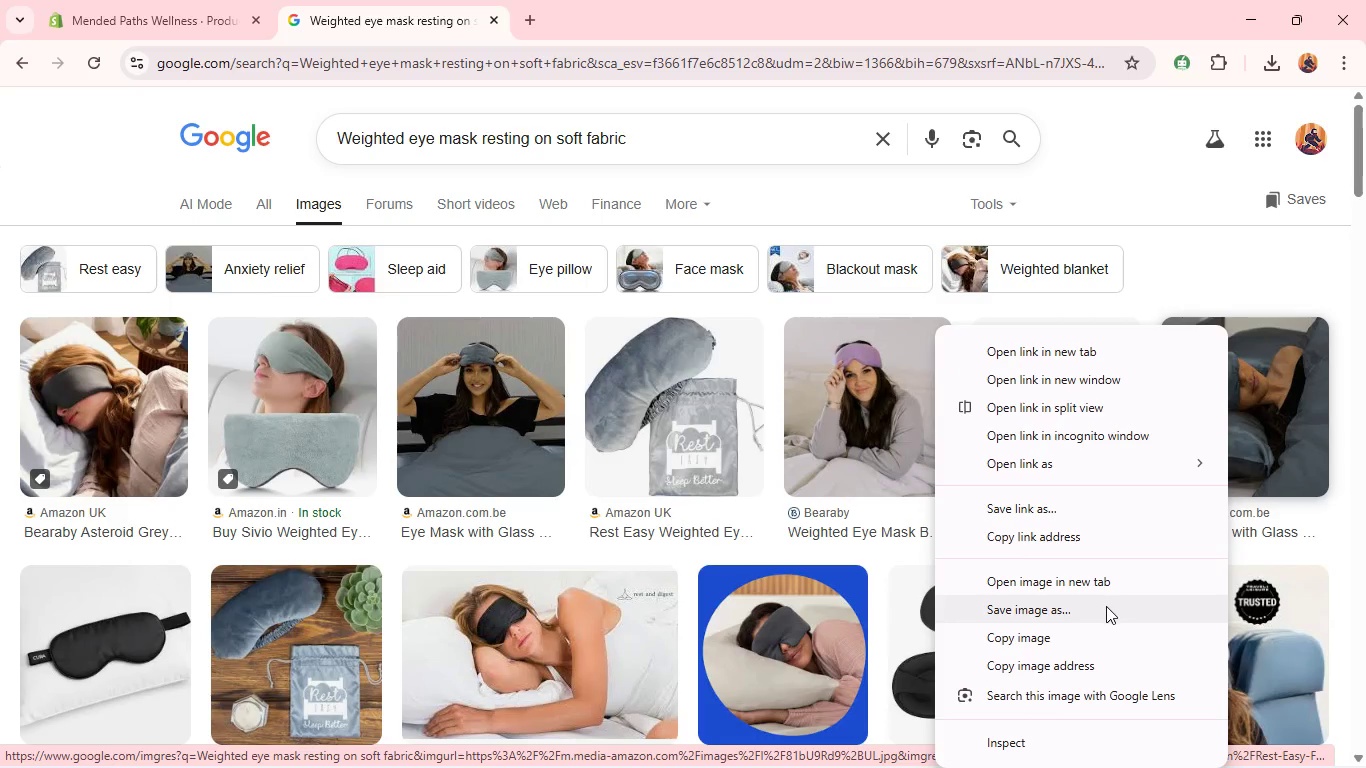 
left_click([1106, 606])
 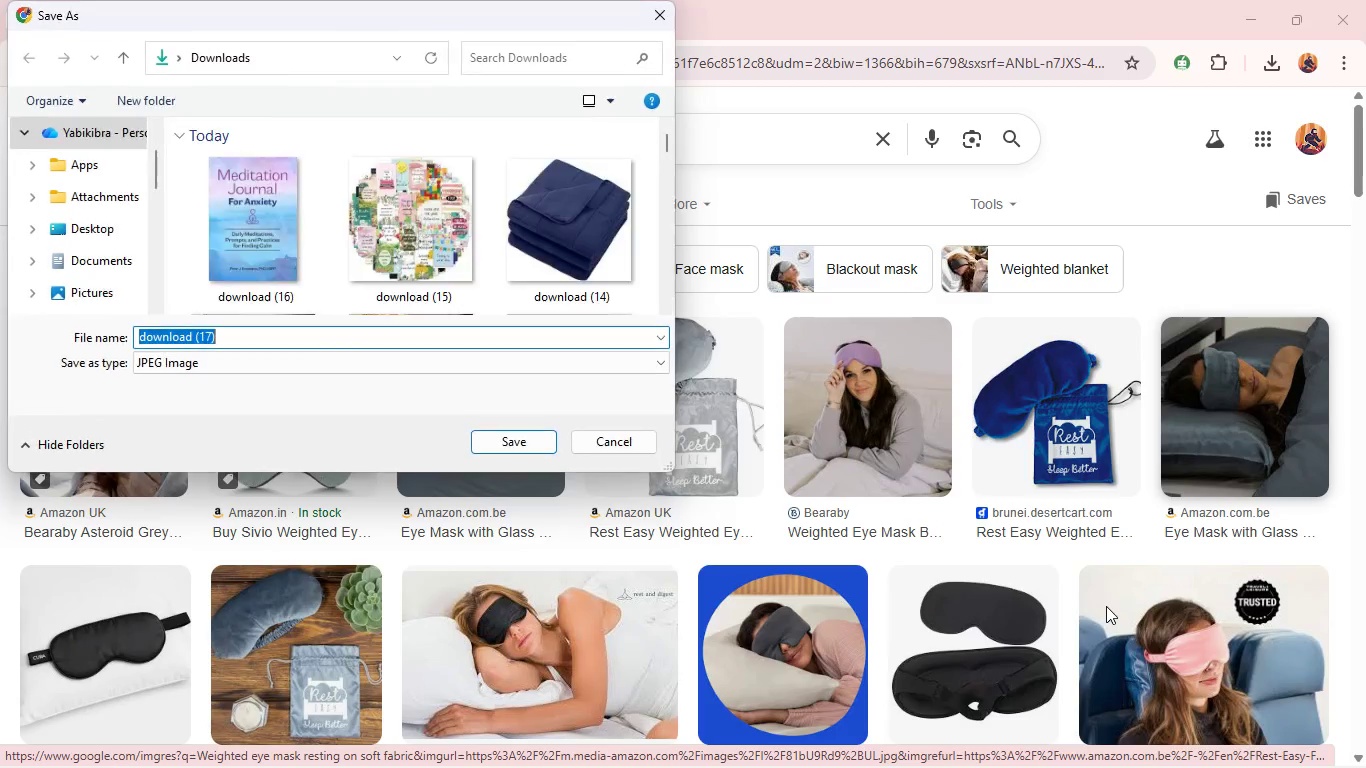 
key(Enter)
 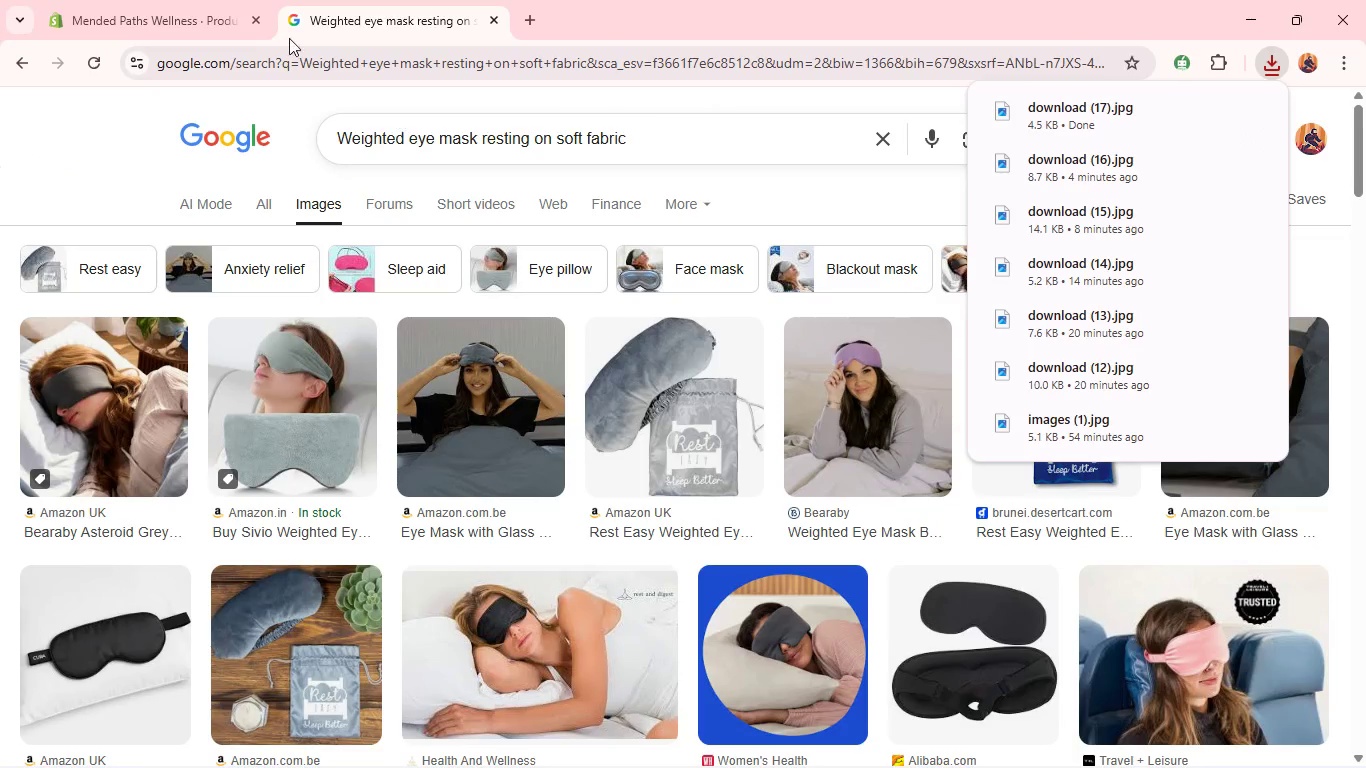 
left_click([148, 0])
 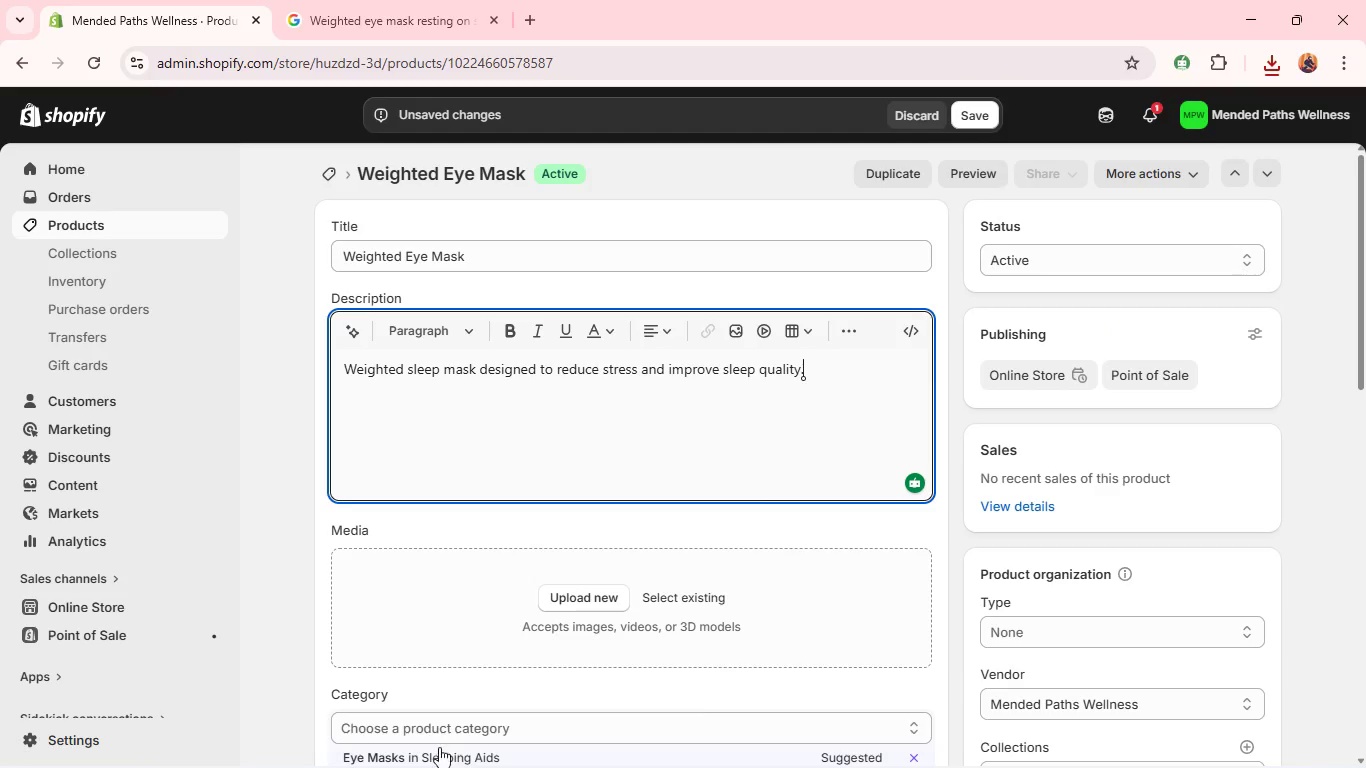 
left_click([438, 755])
 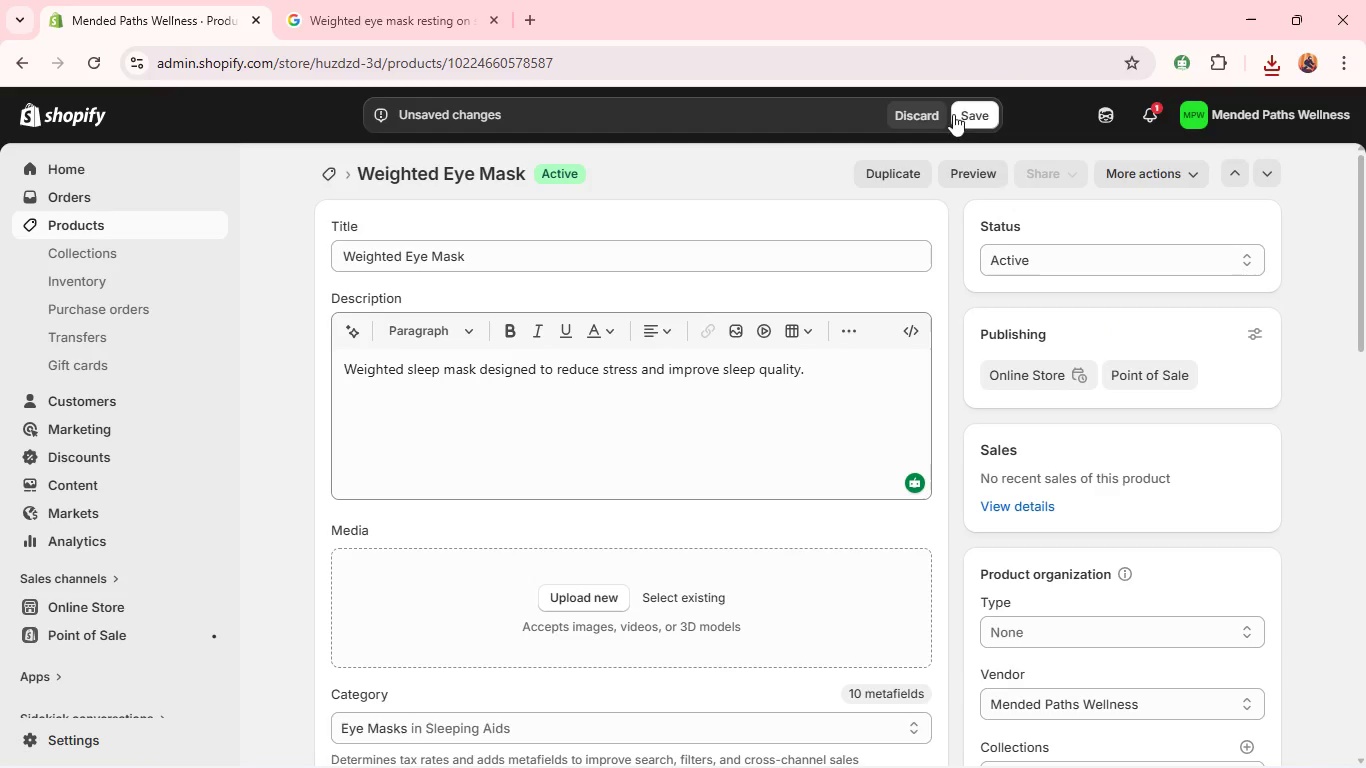 
left_click([973, 108])
 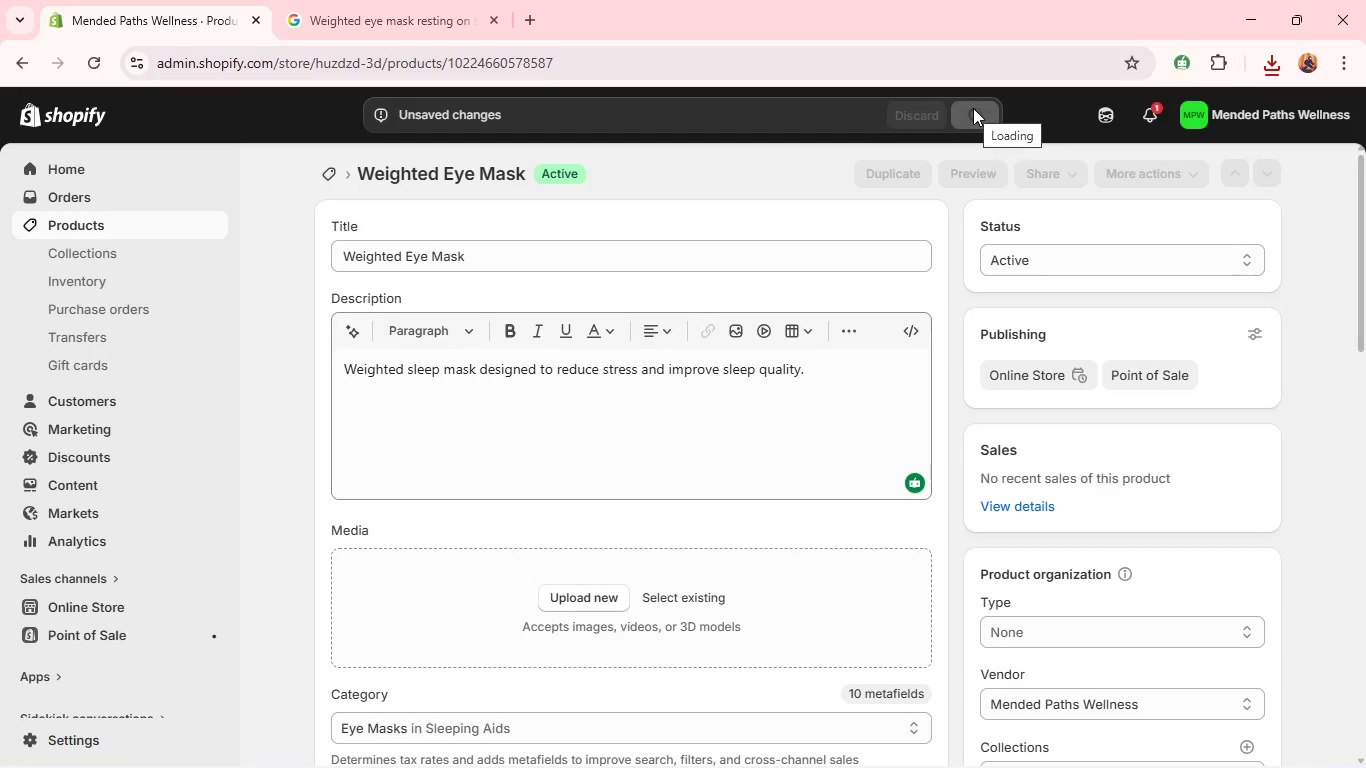 
mouse_move([687, 414])
 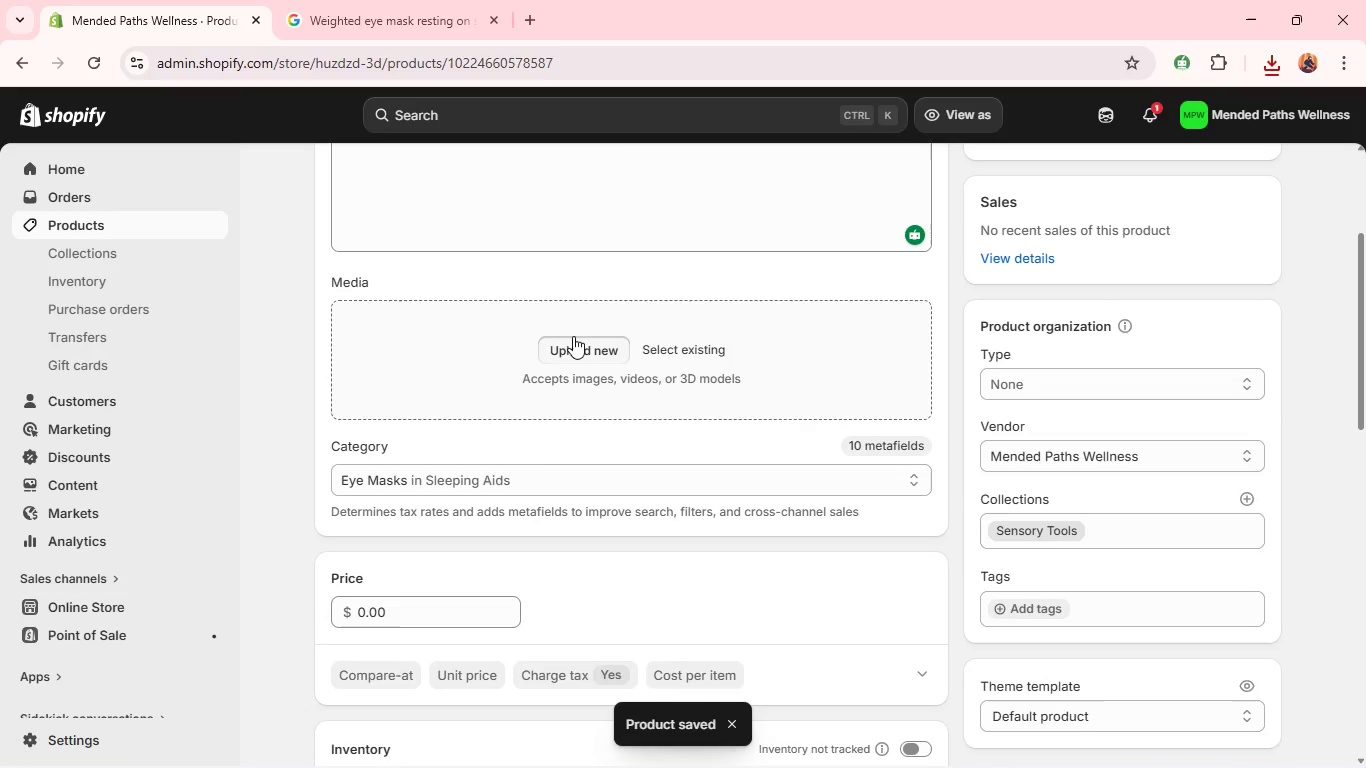 
left_click([573, 336])
 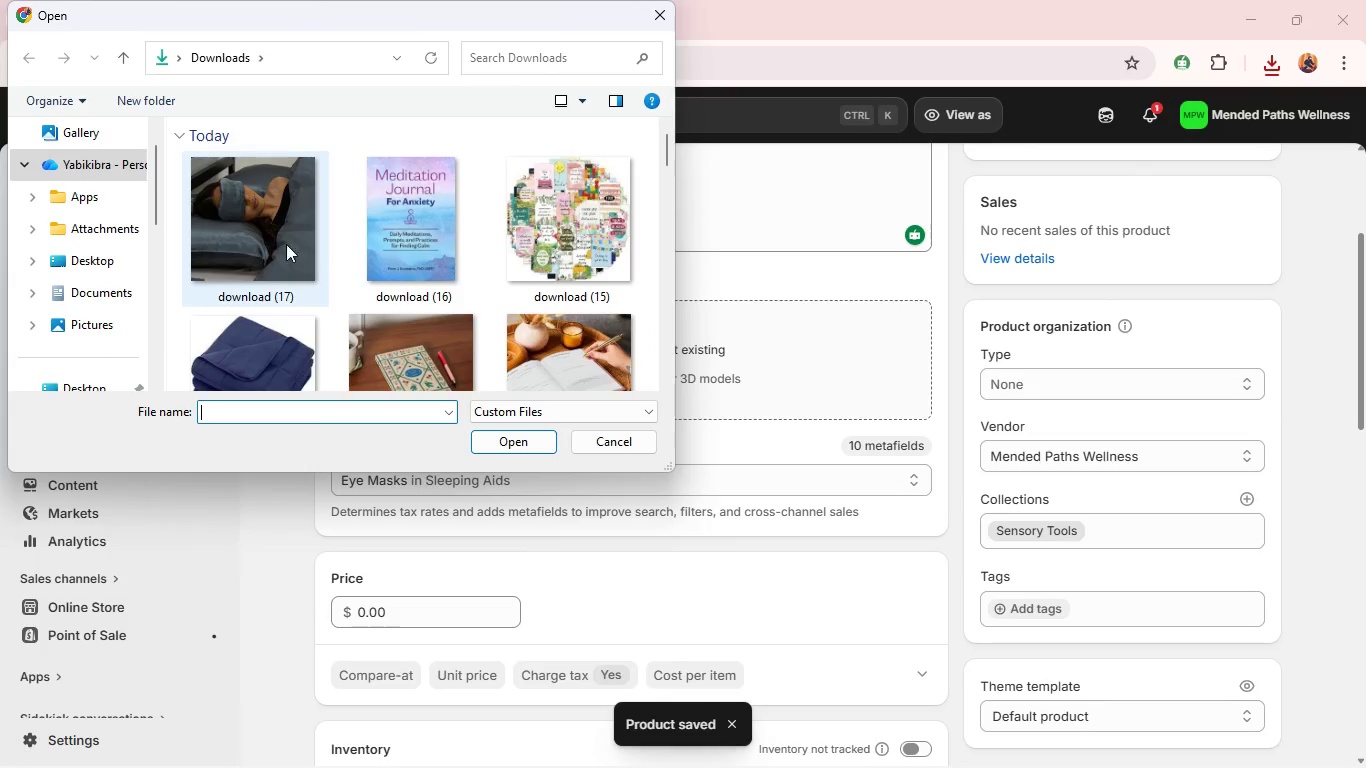 
left_click([260, 234])
 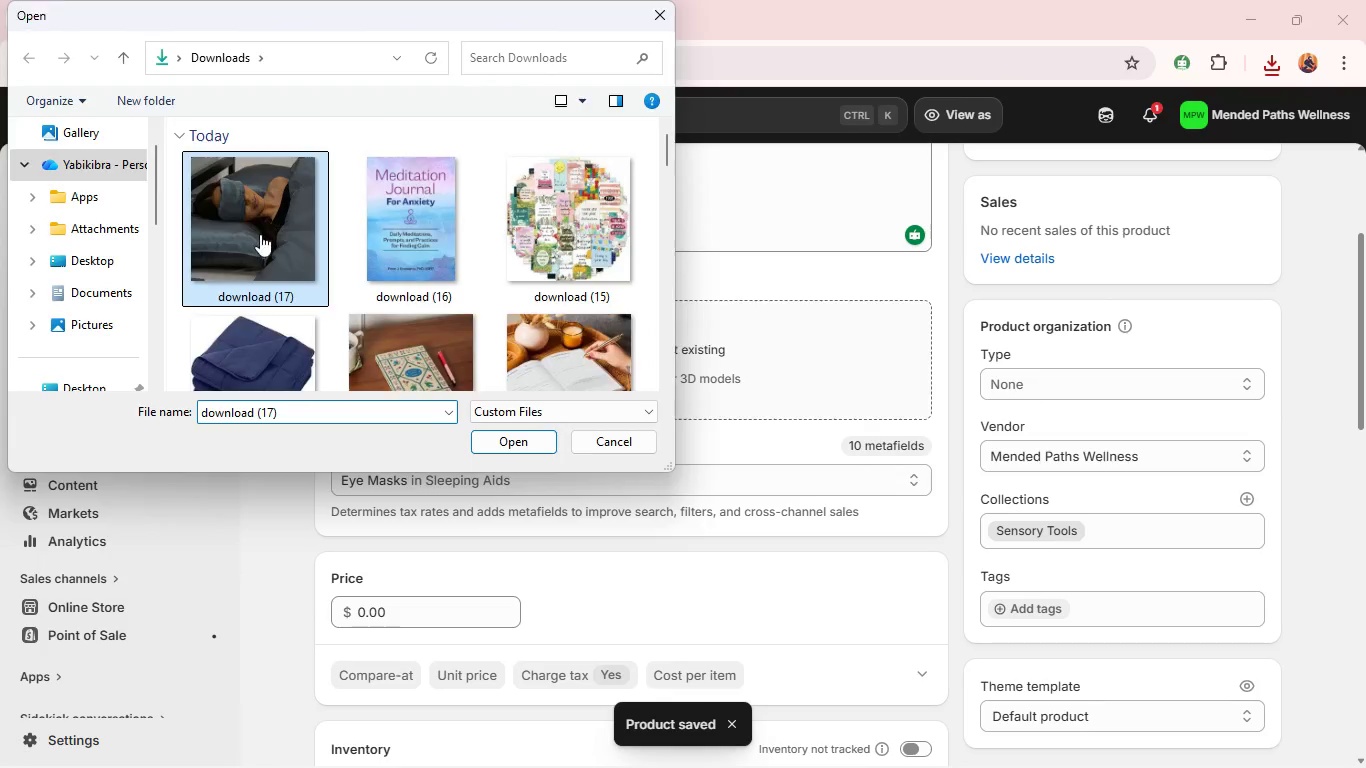 
key(Enter)
 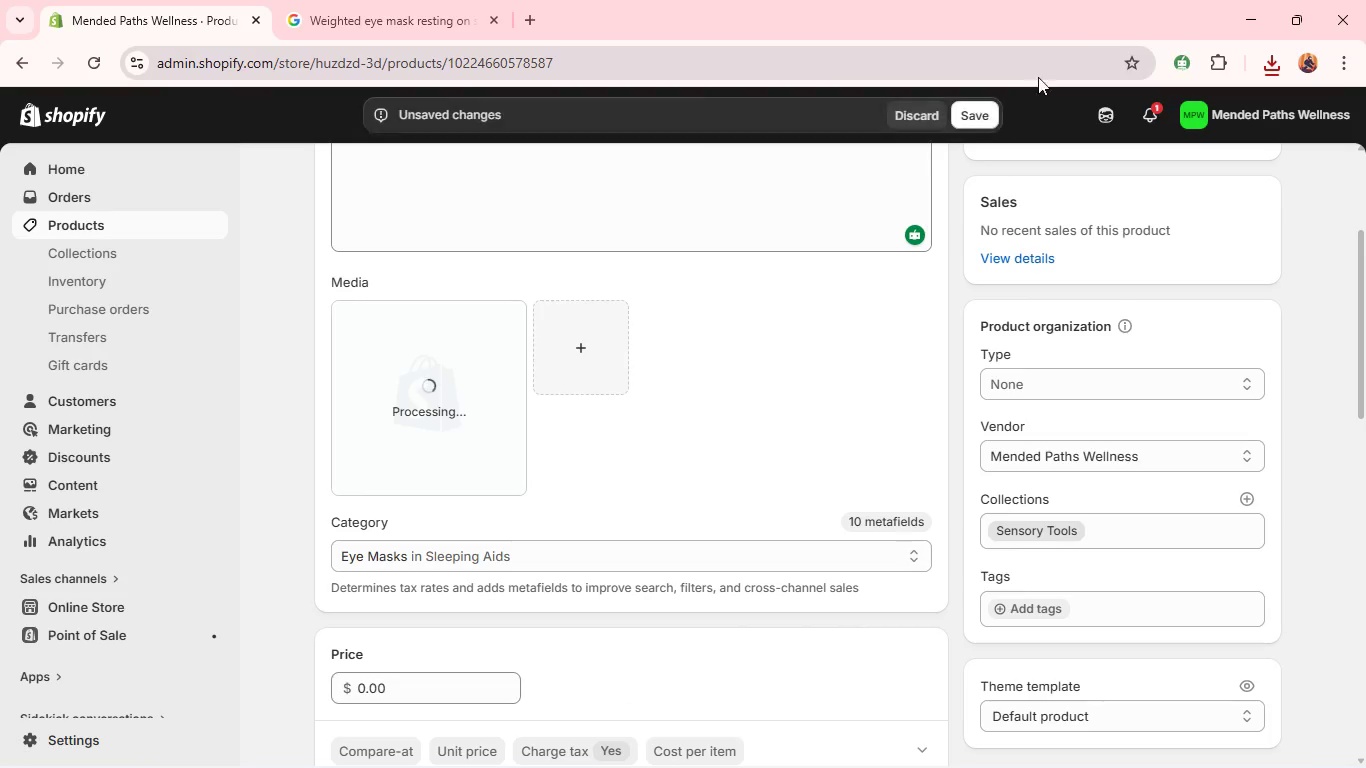 
left_click([984, 102])
 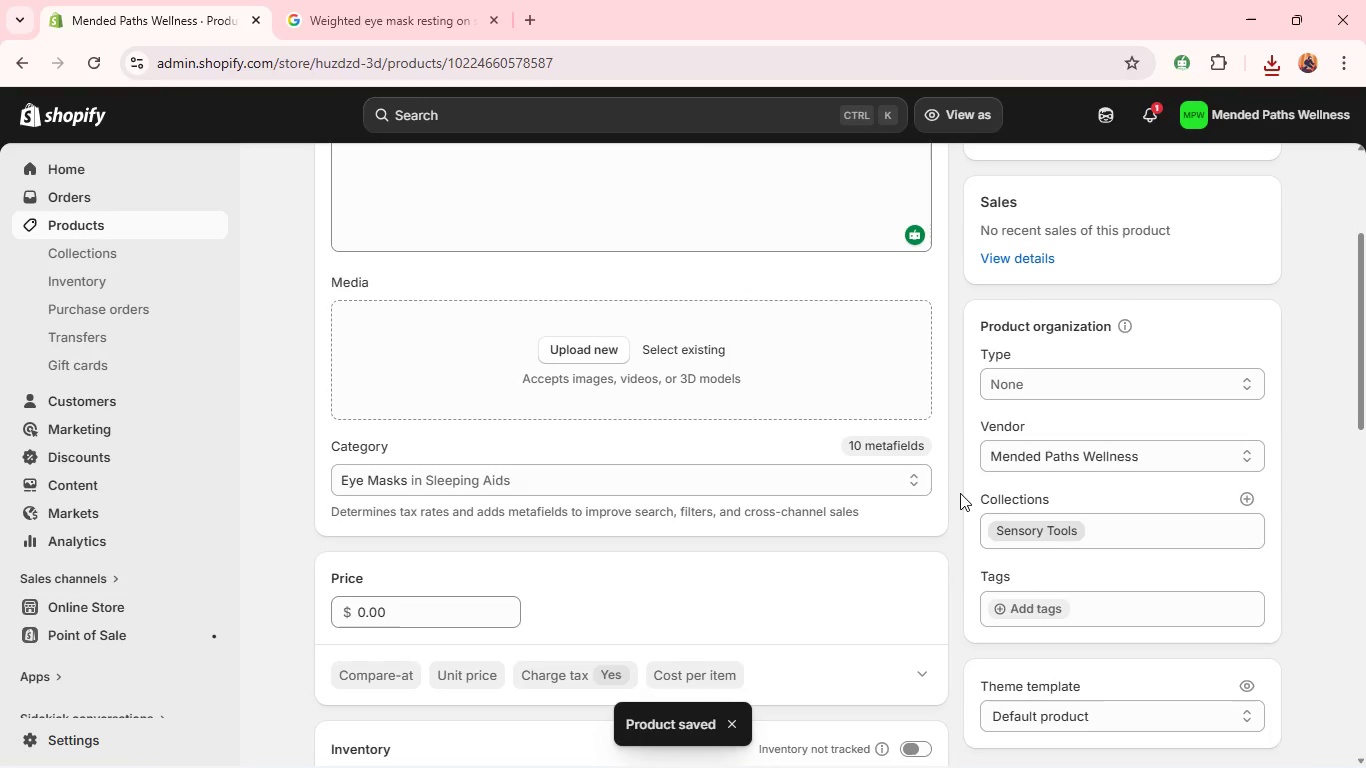 
left_click([1033, 604])
 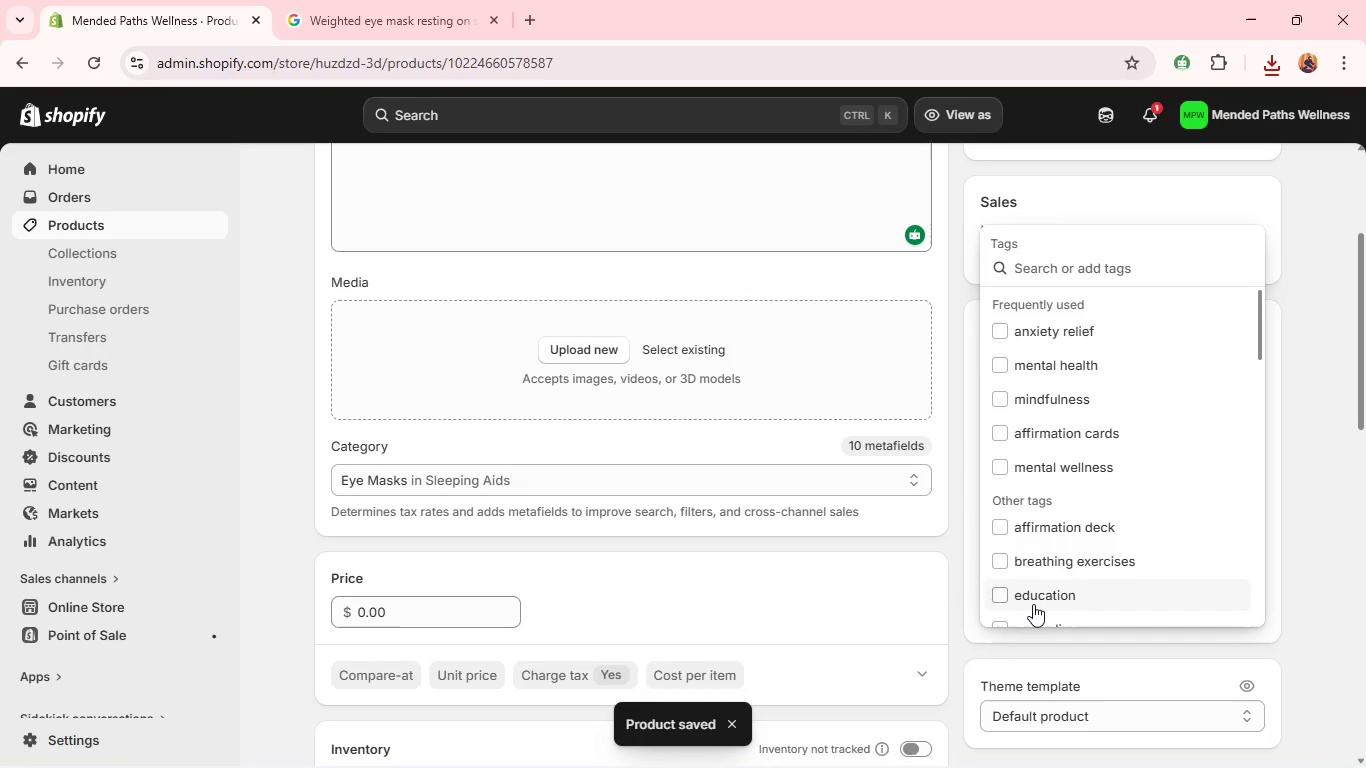 
type(sleep mask)
 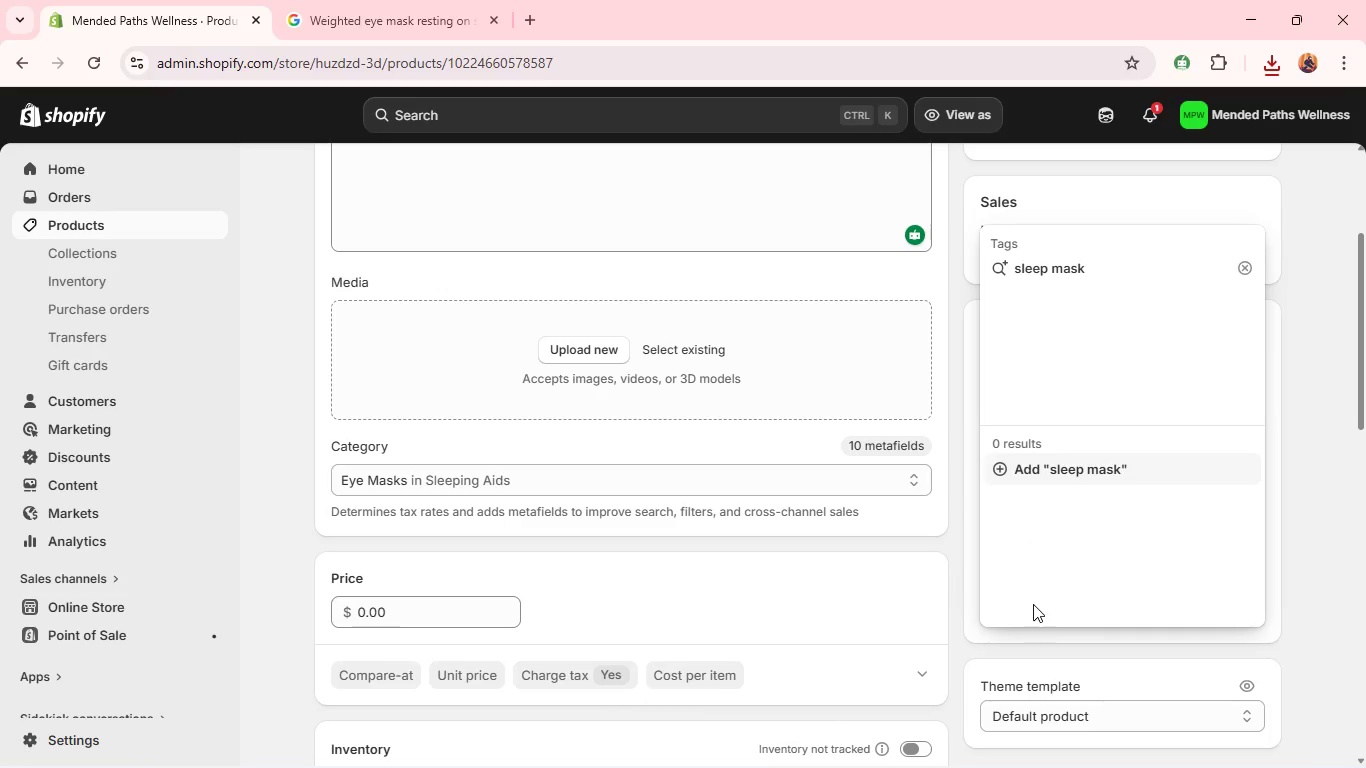 
key(Enter)
 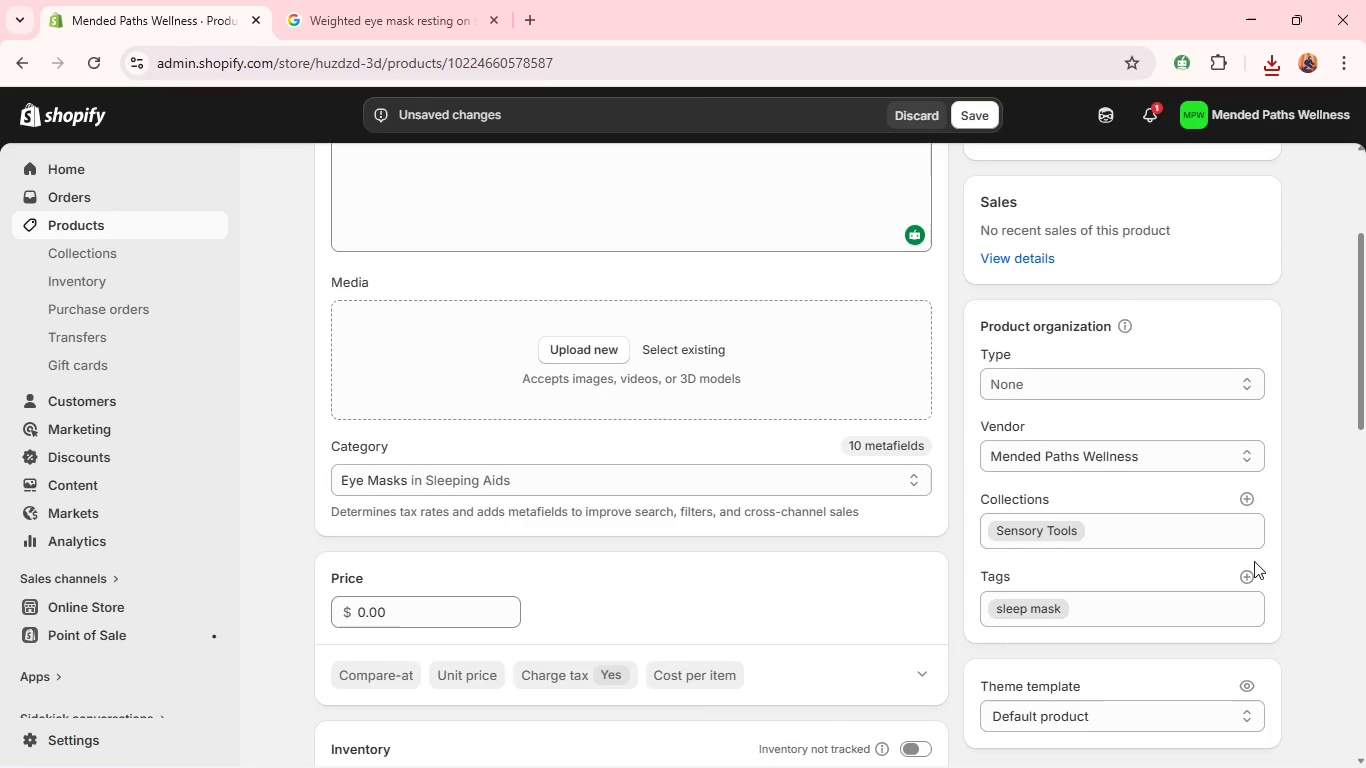 
left_click([1242, 579])
 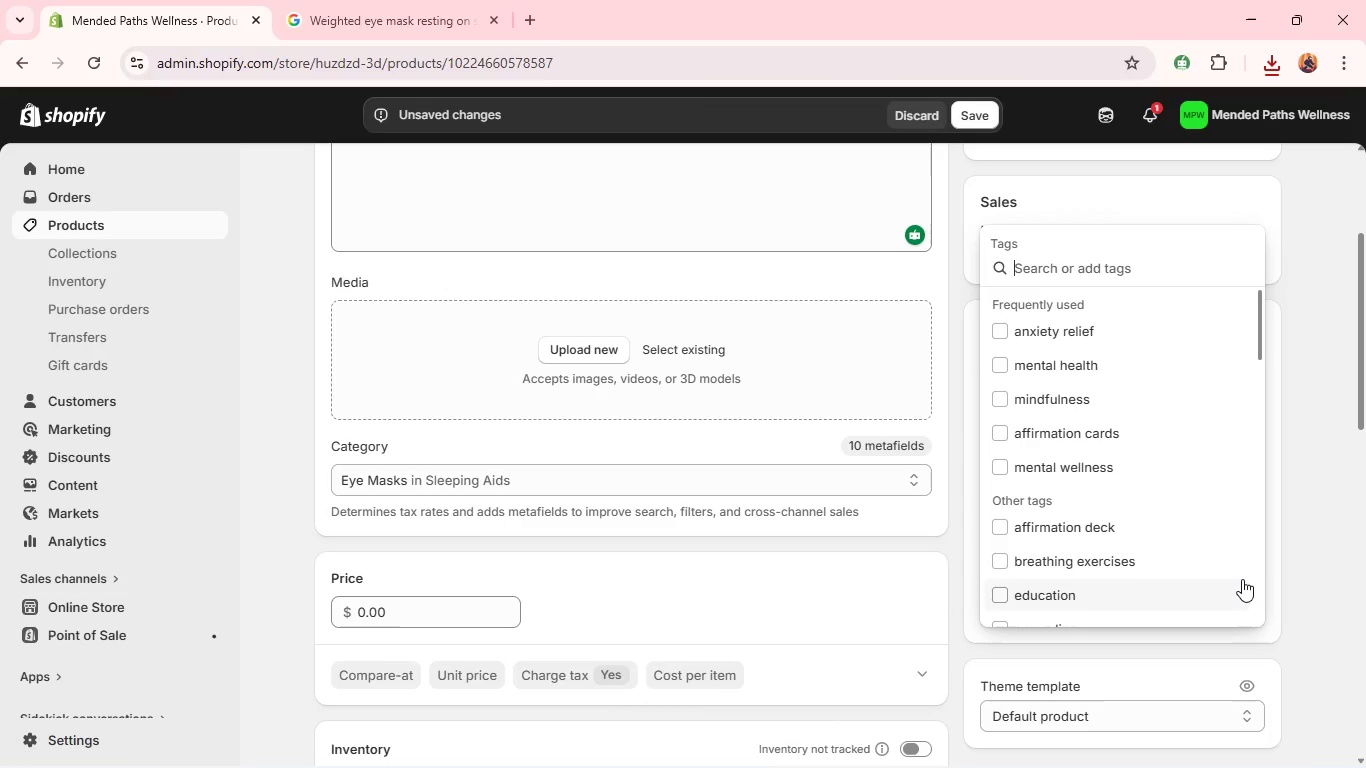 
type(weighted therapy)
 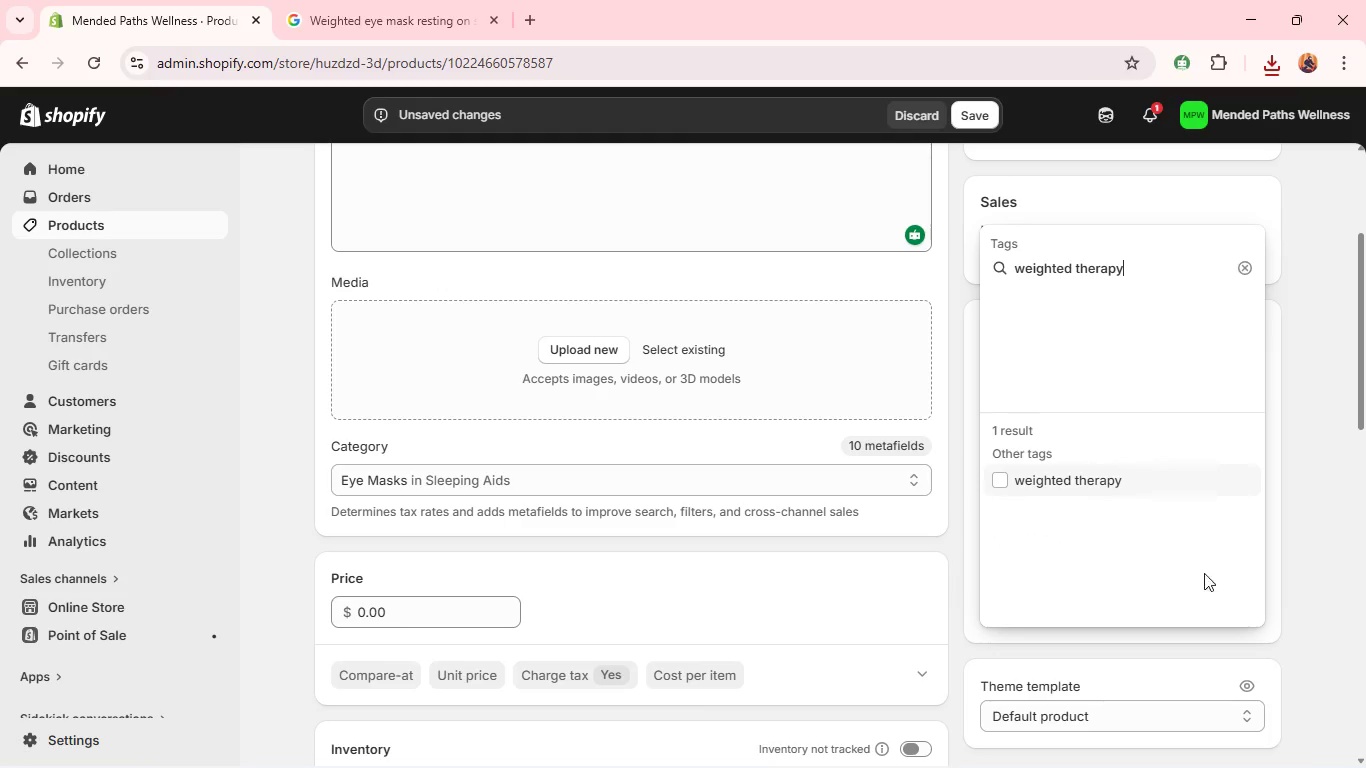 
left_click([1141, 483])
 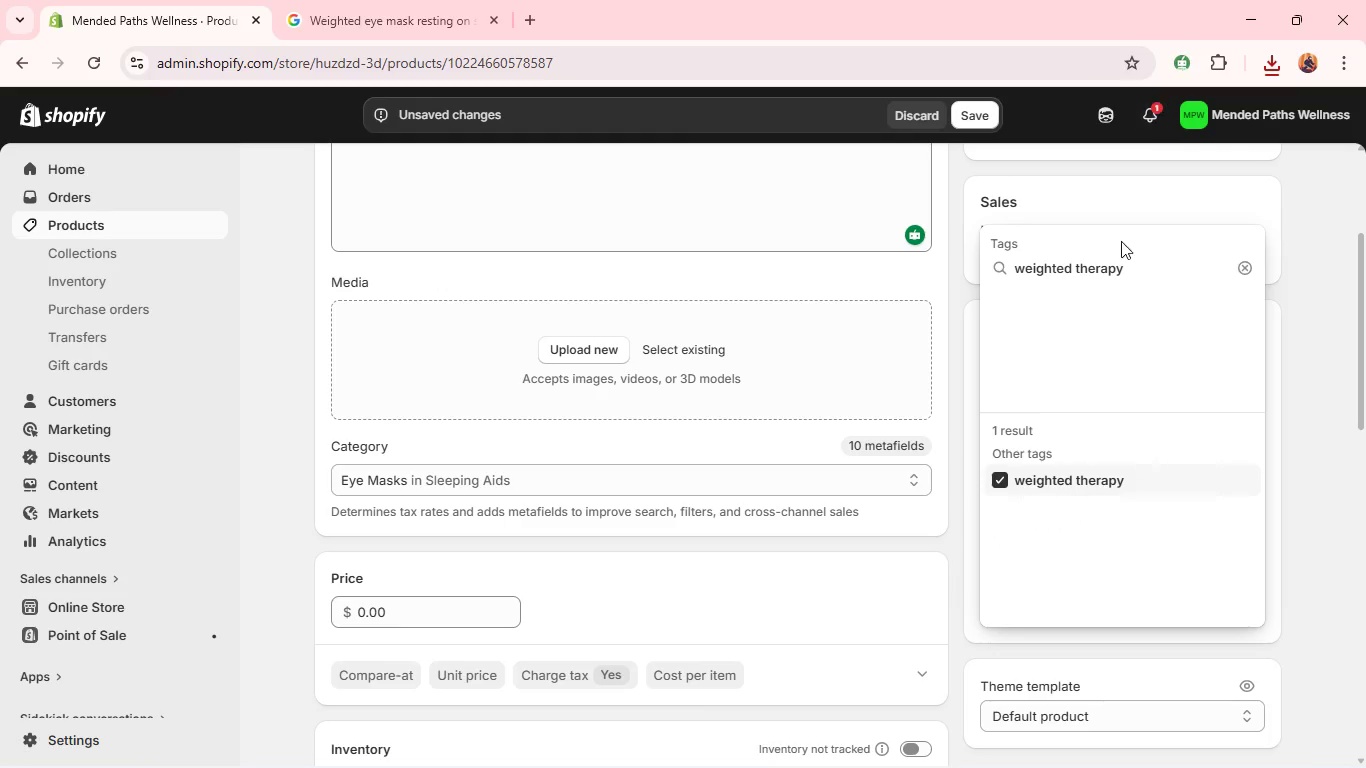 
double_click([1115, 252])
 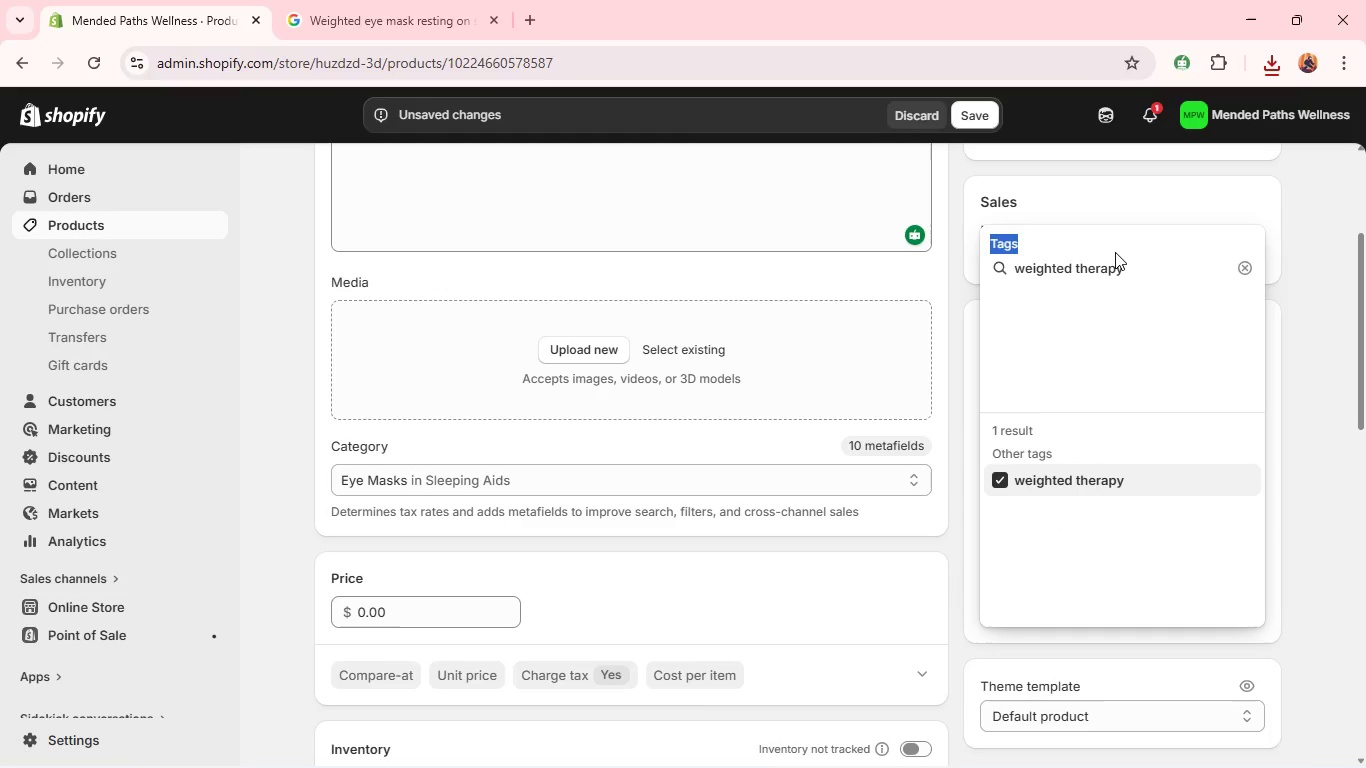 
triple_click([1115, 252])
 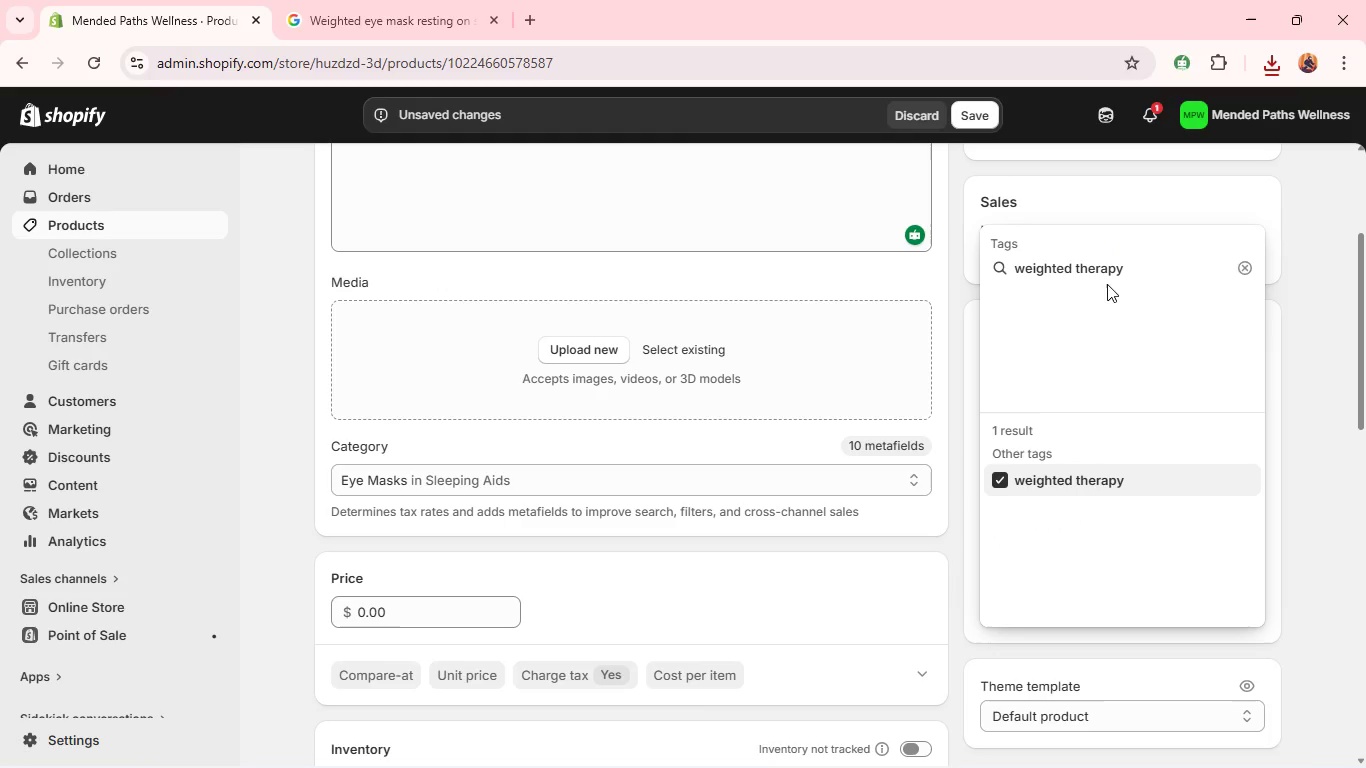 
double_click([1107, 284])
 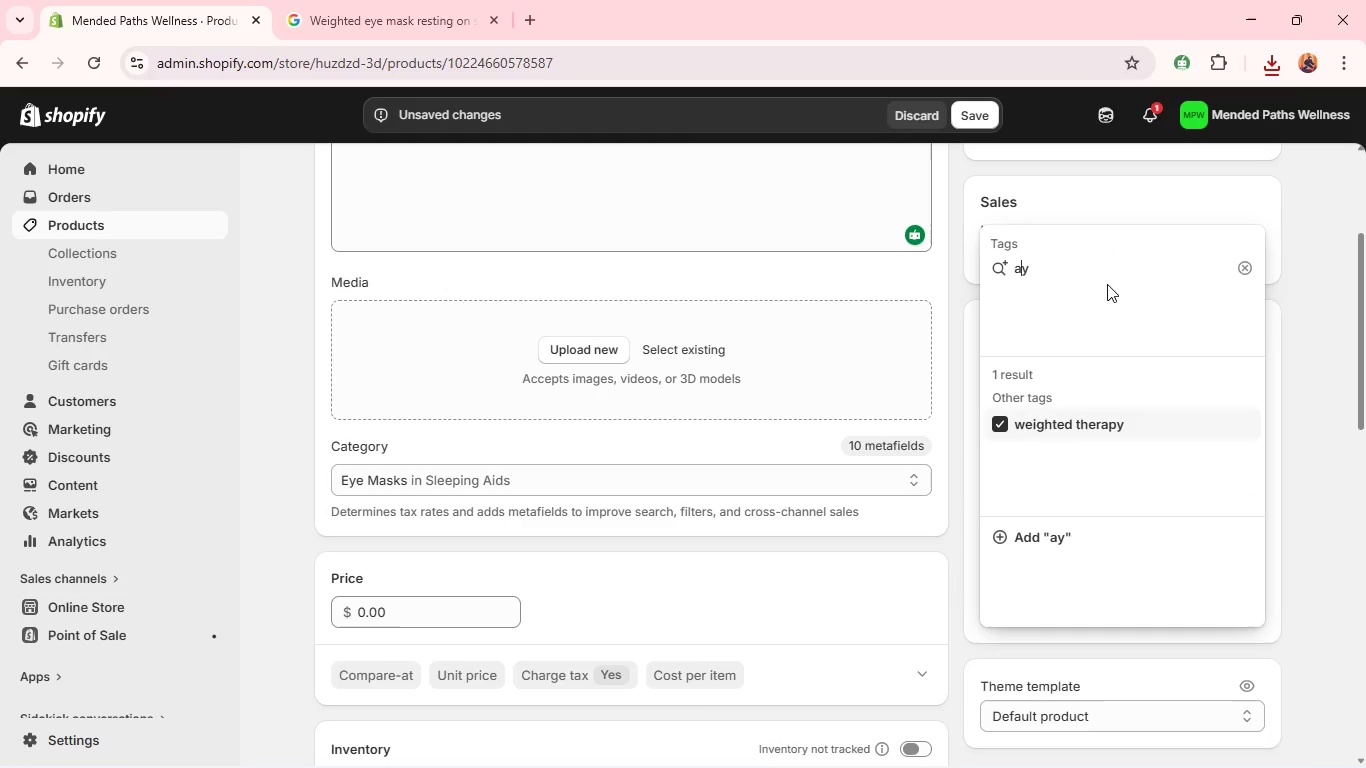 
type(an)
 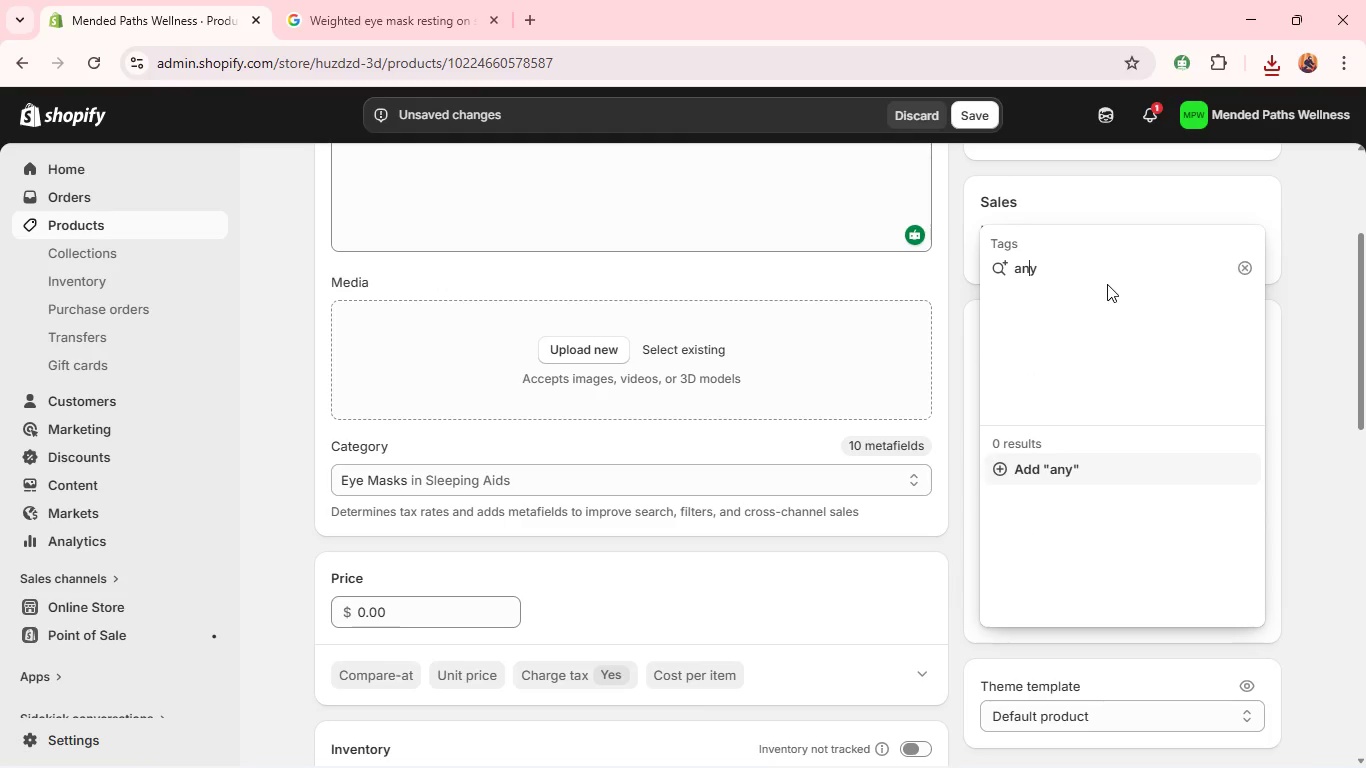 
double_click([1107, 284])
 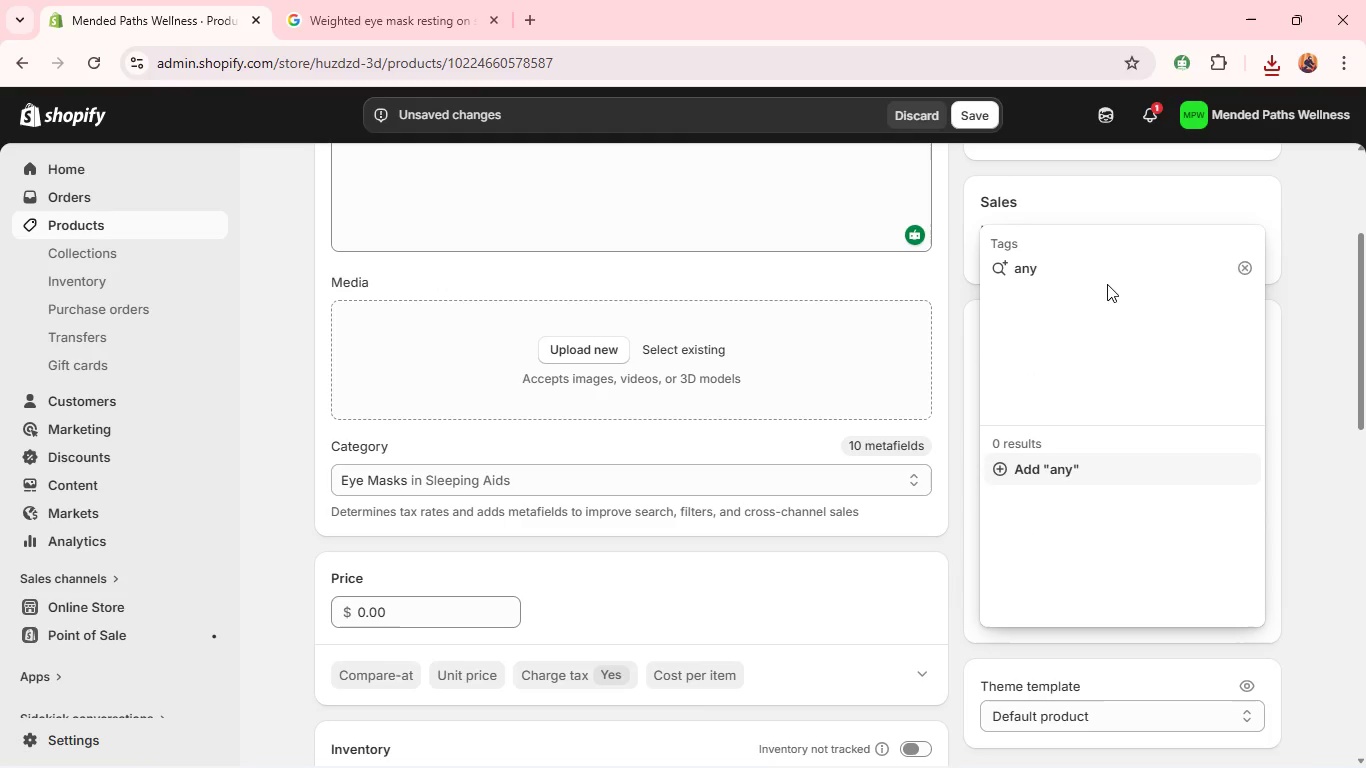 
triple_click([1107, 284])
 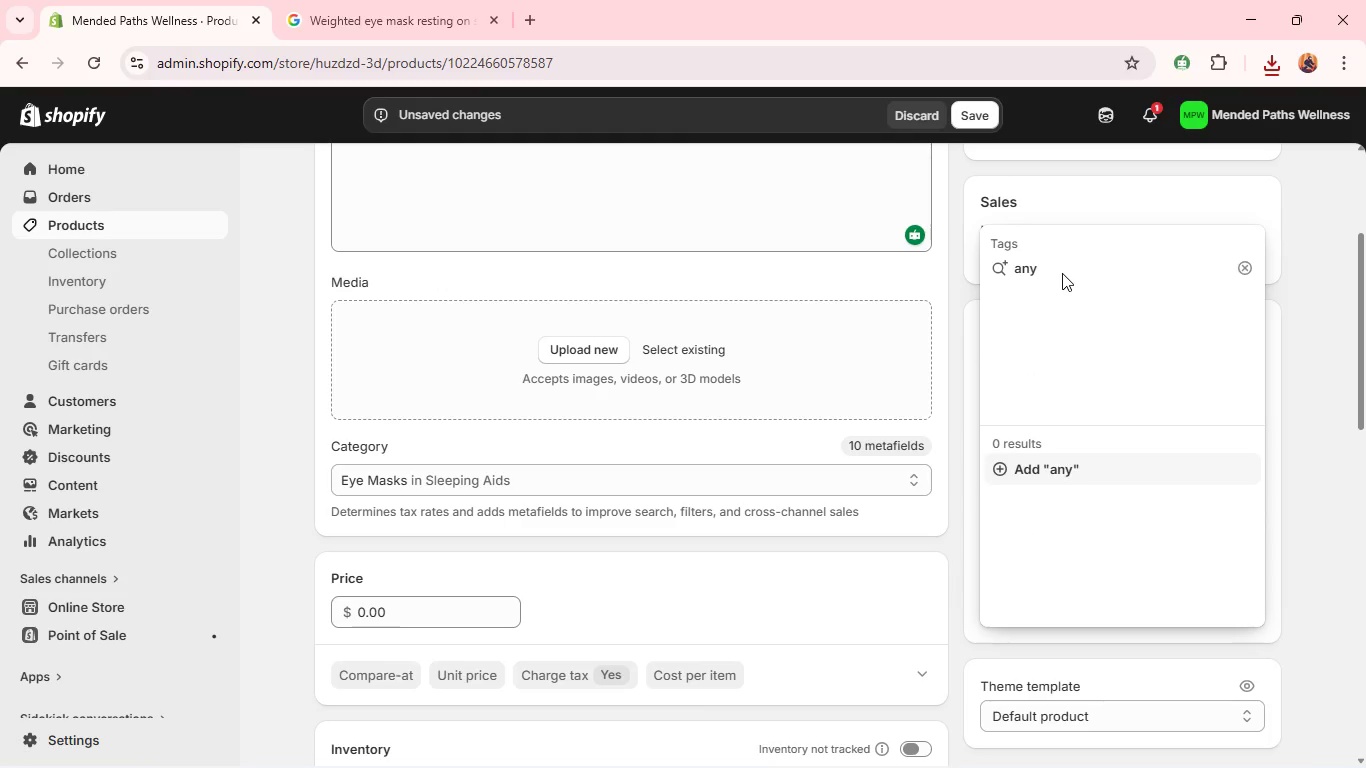 
double_click([1062, 273])
 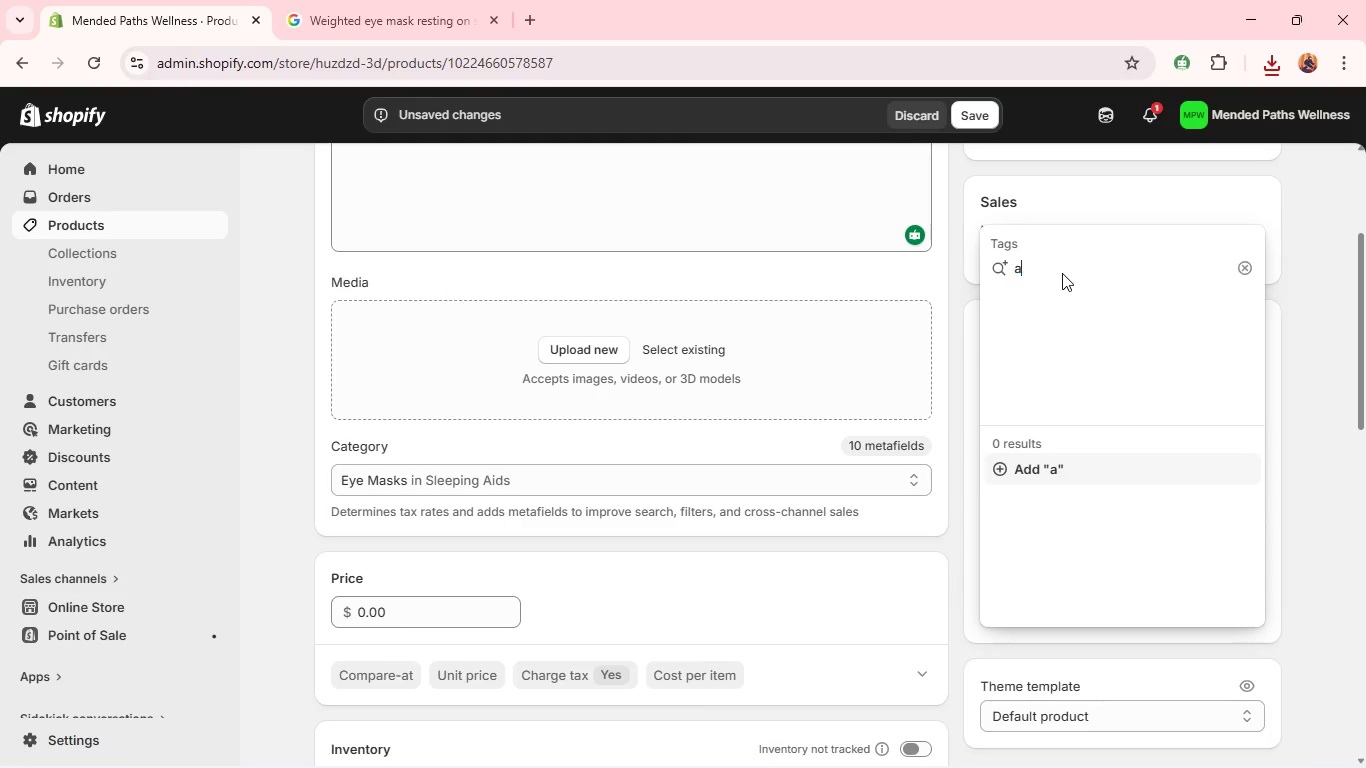 
type(anxi)
 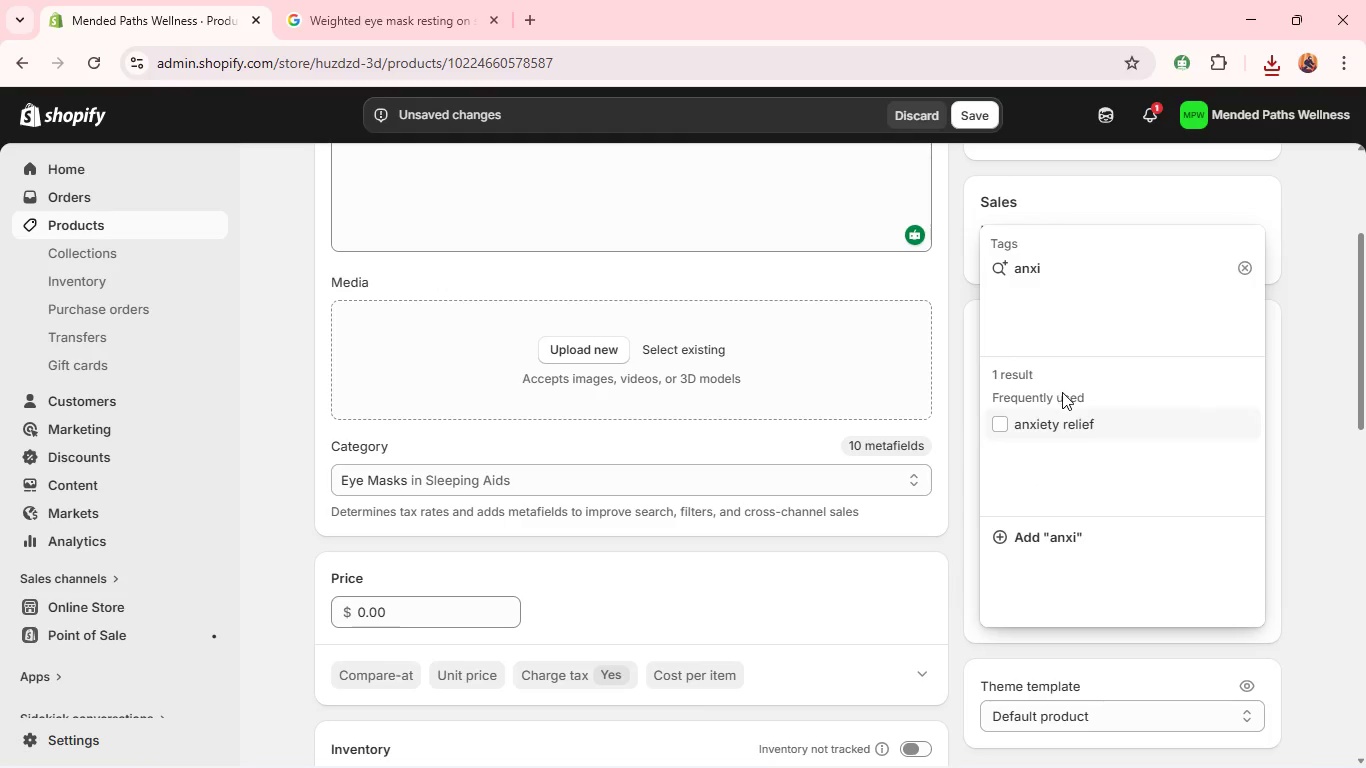 
left_click([1069, 415])
 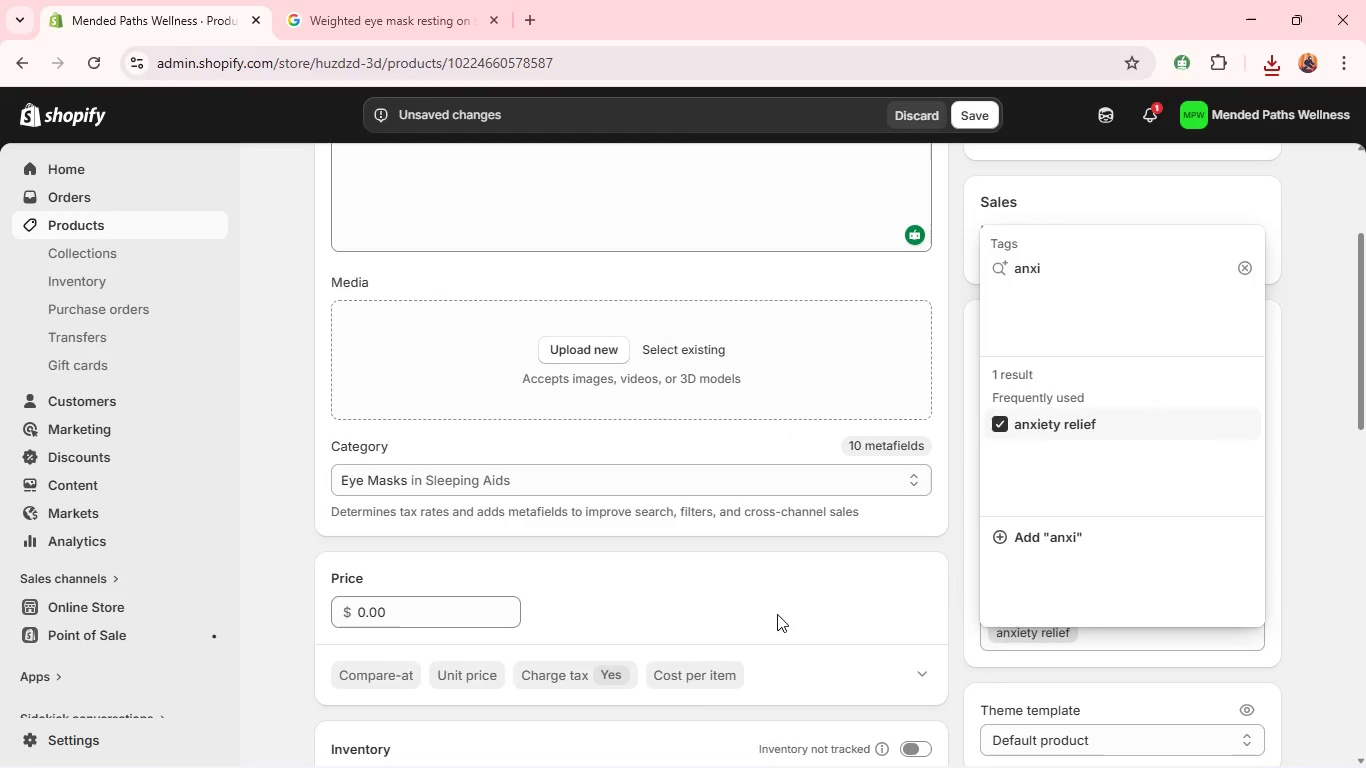 
left_click([800, 620])
 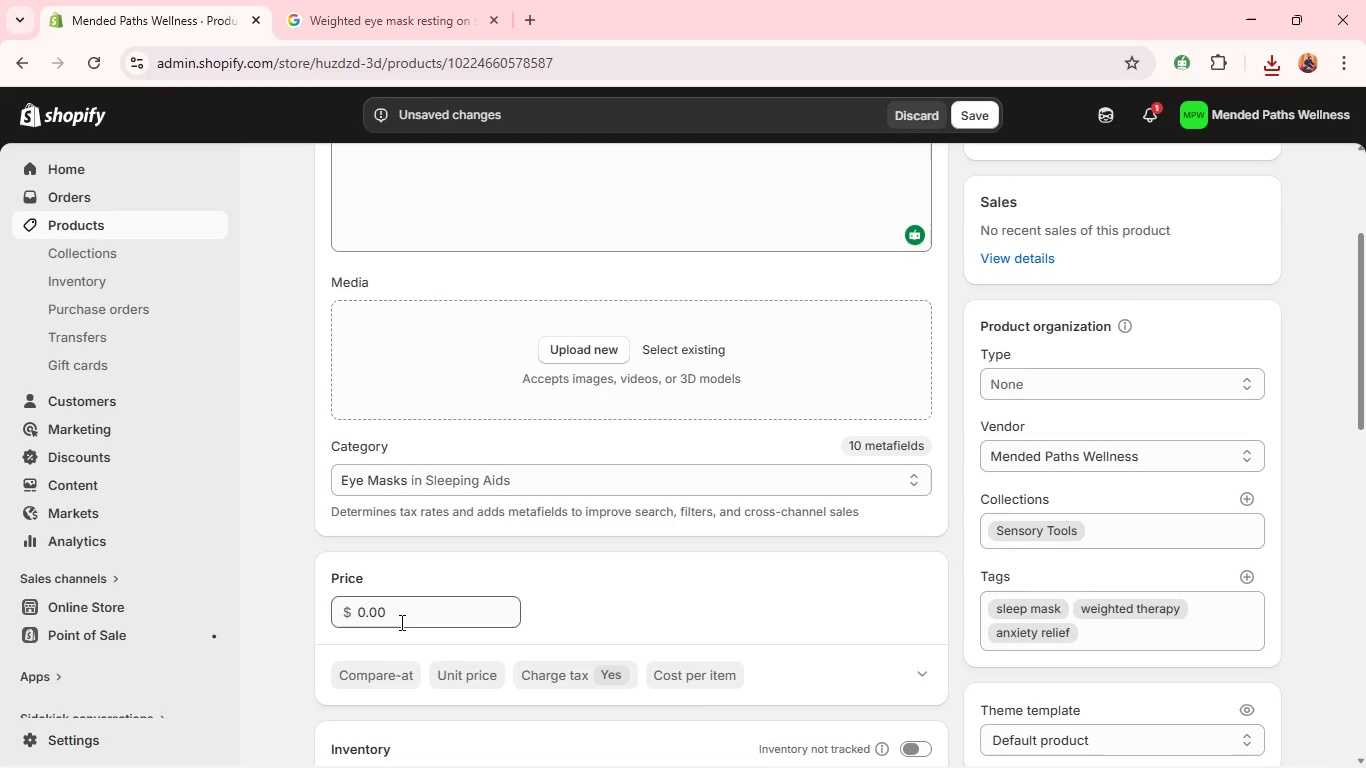 
double_click([400, 622])
 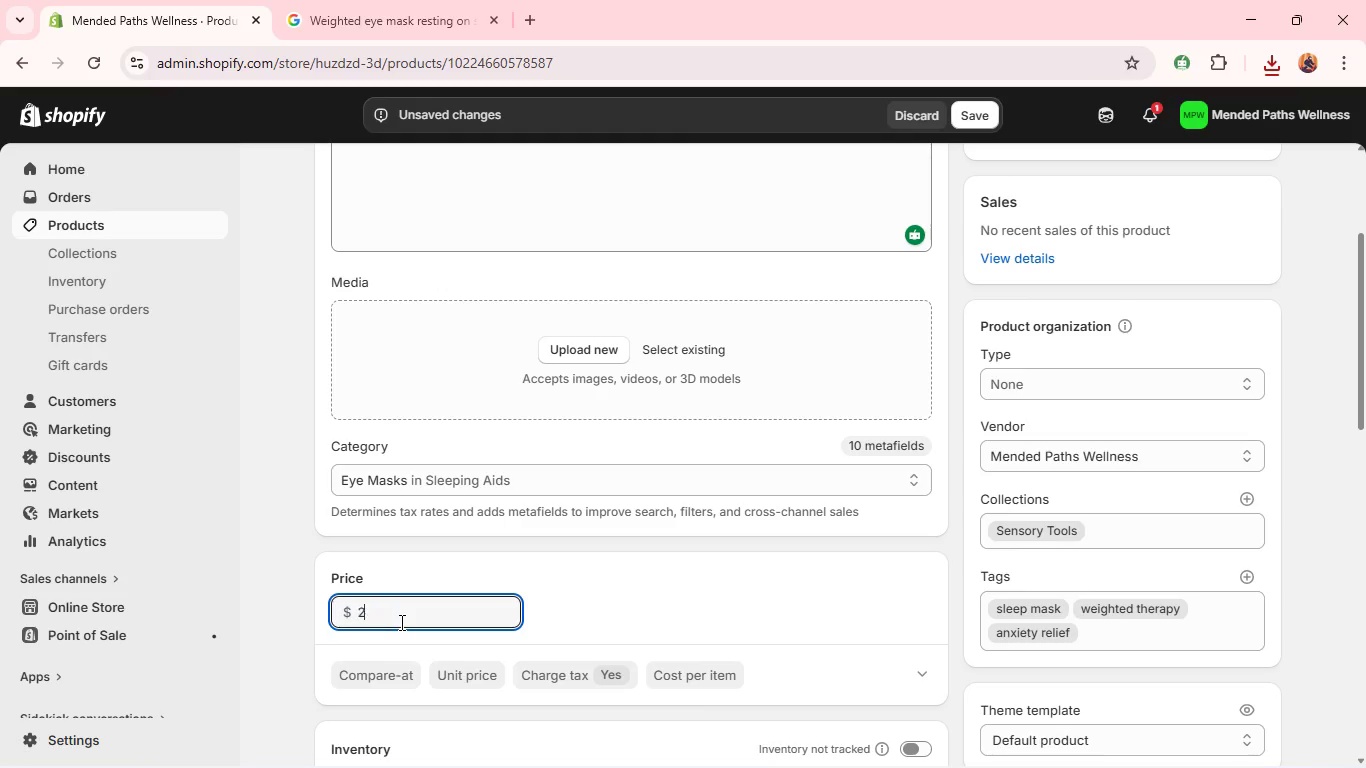 
type(25)
 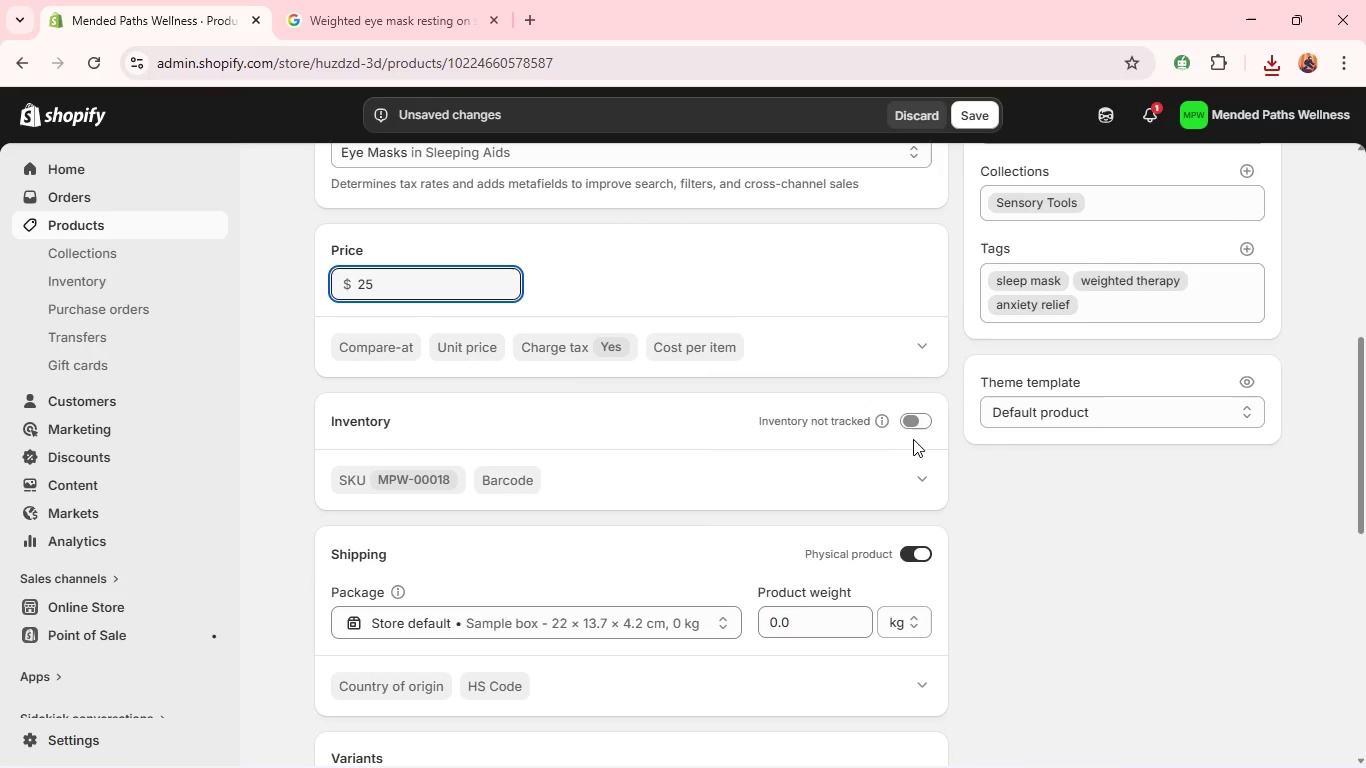 
left_click([912, 427])
 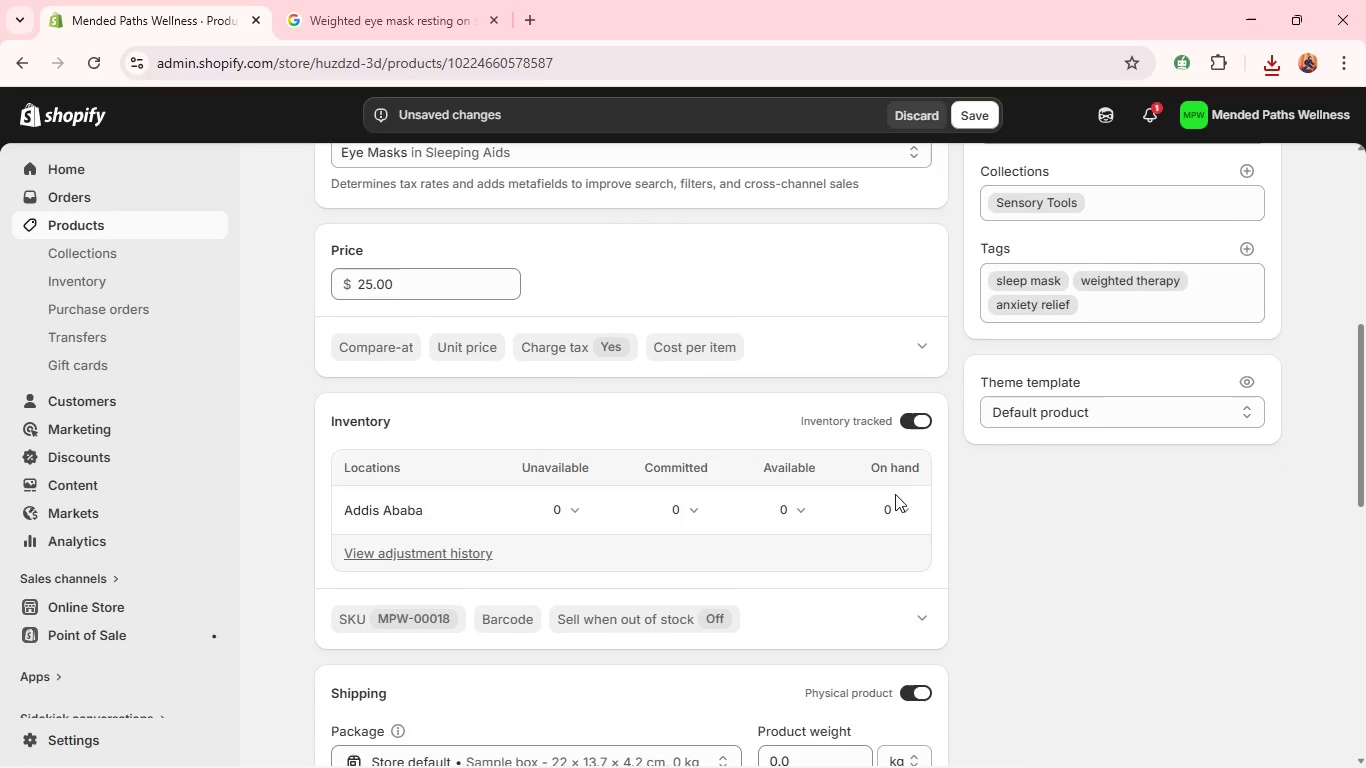 
left_click([893, 511])
 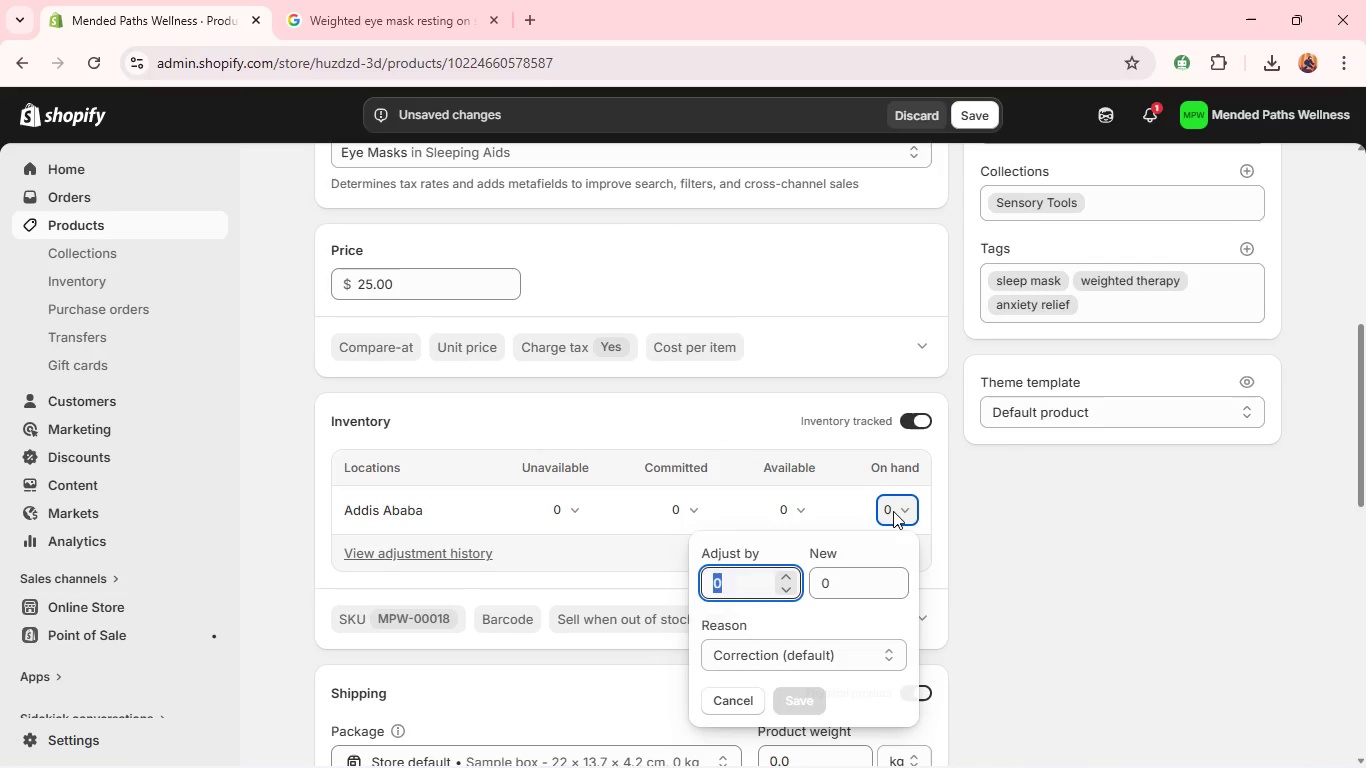 
key(1)
 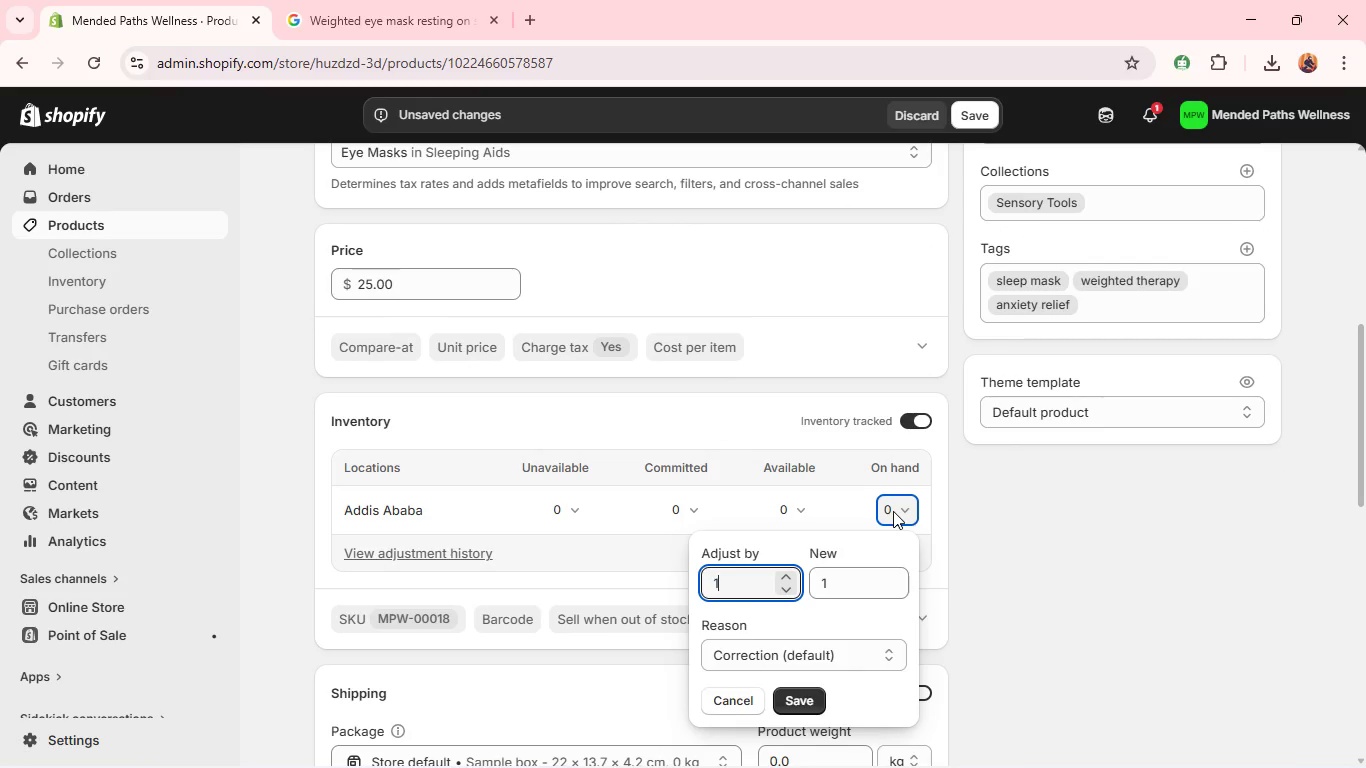 
key(Backspace)
 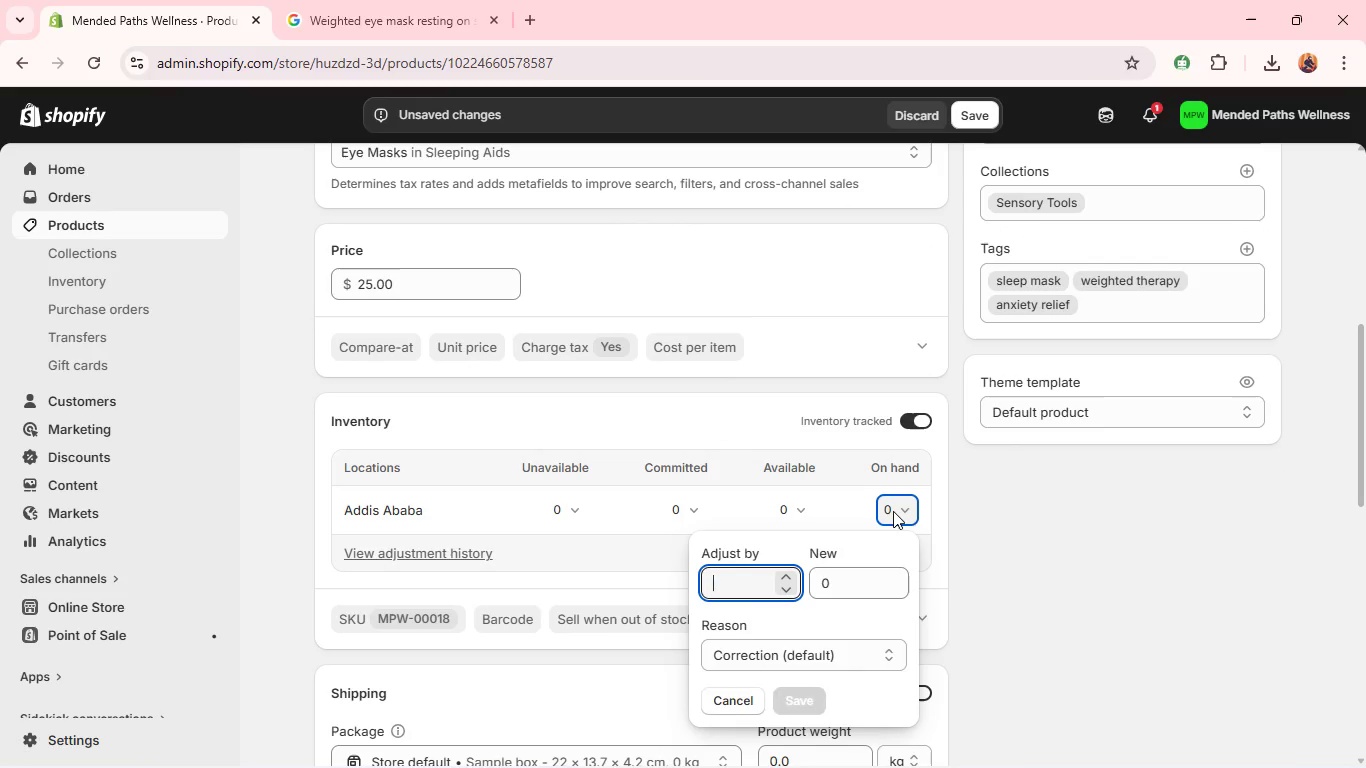 
key(1)
 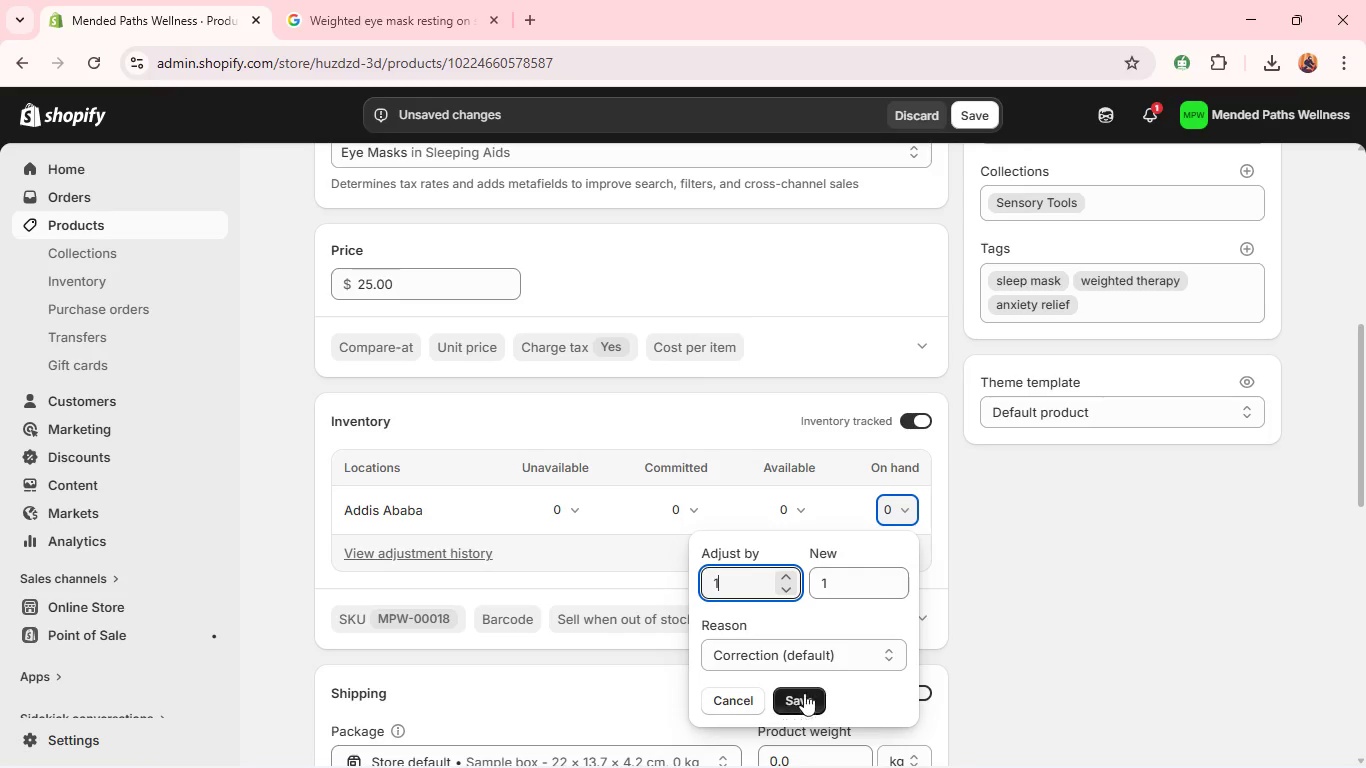 
left_click([809, 688])
 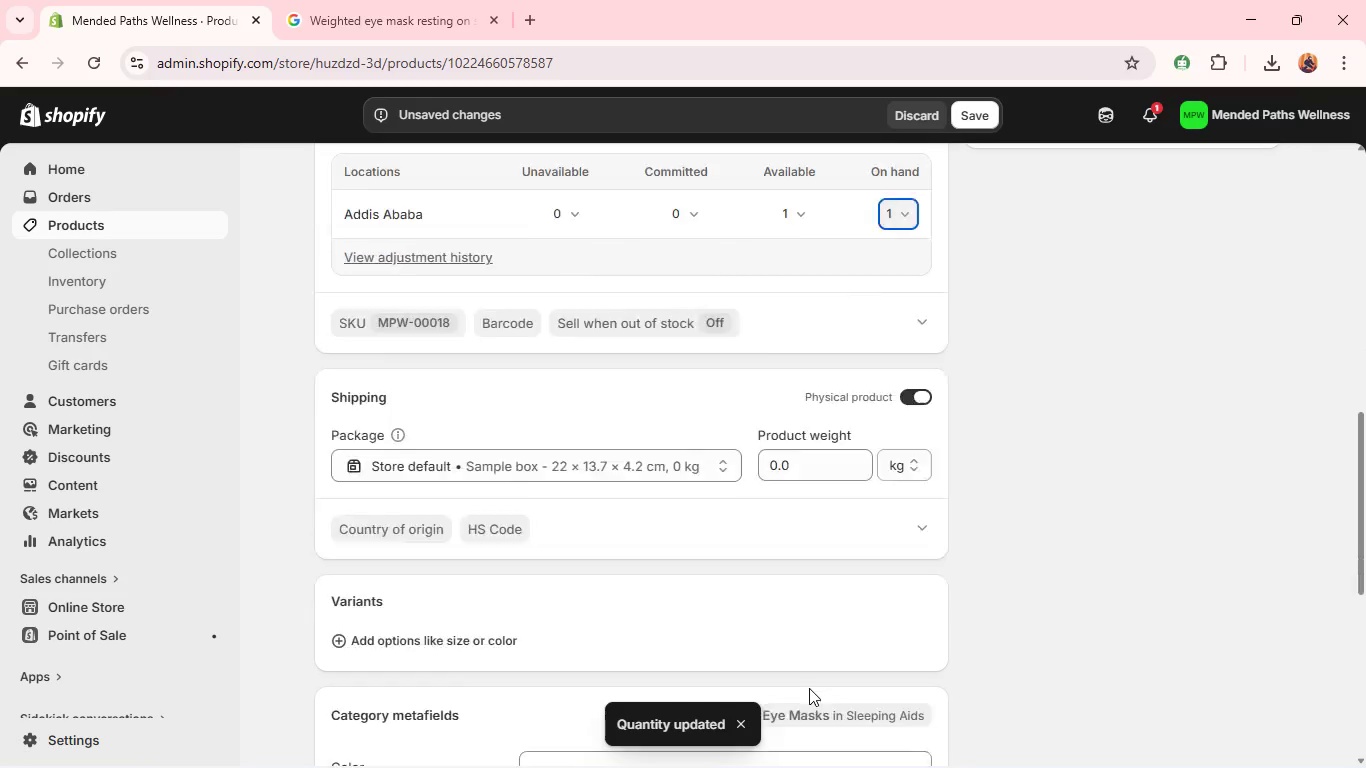 
mouse_move([856, 593])
 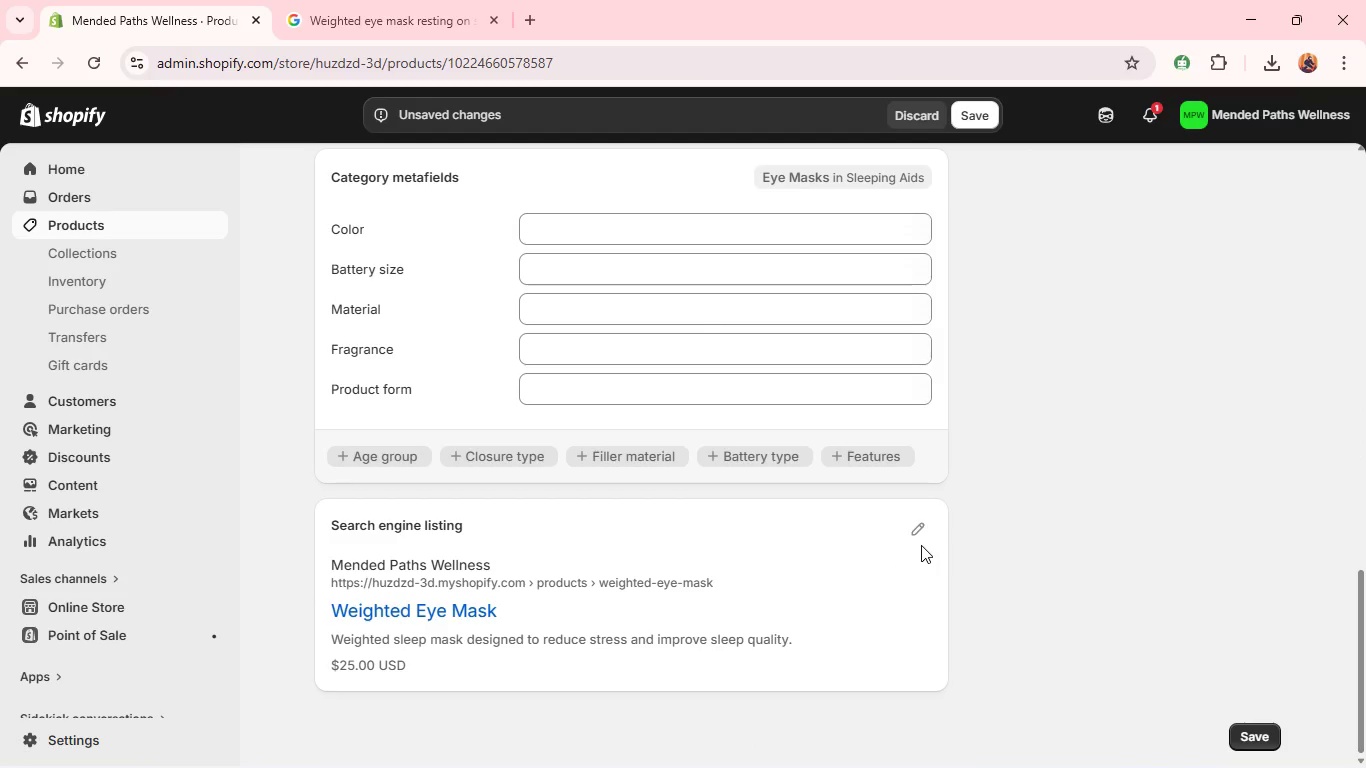 
left_click([921, 545])
 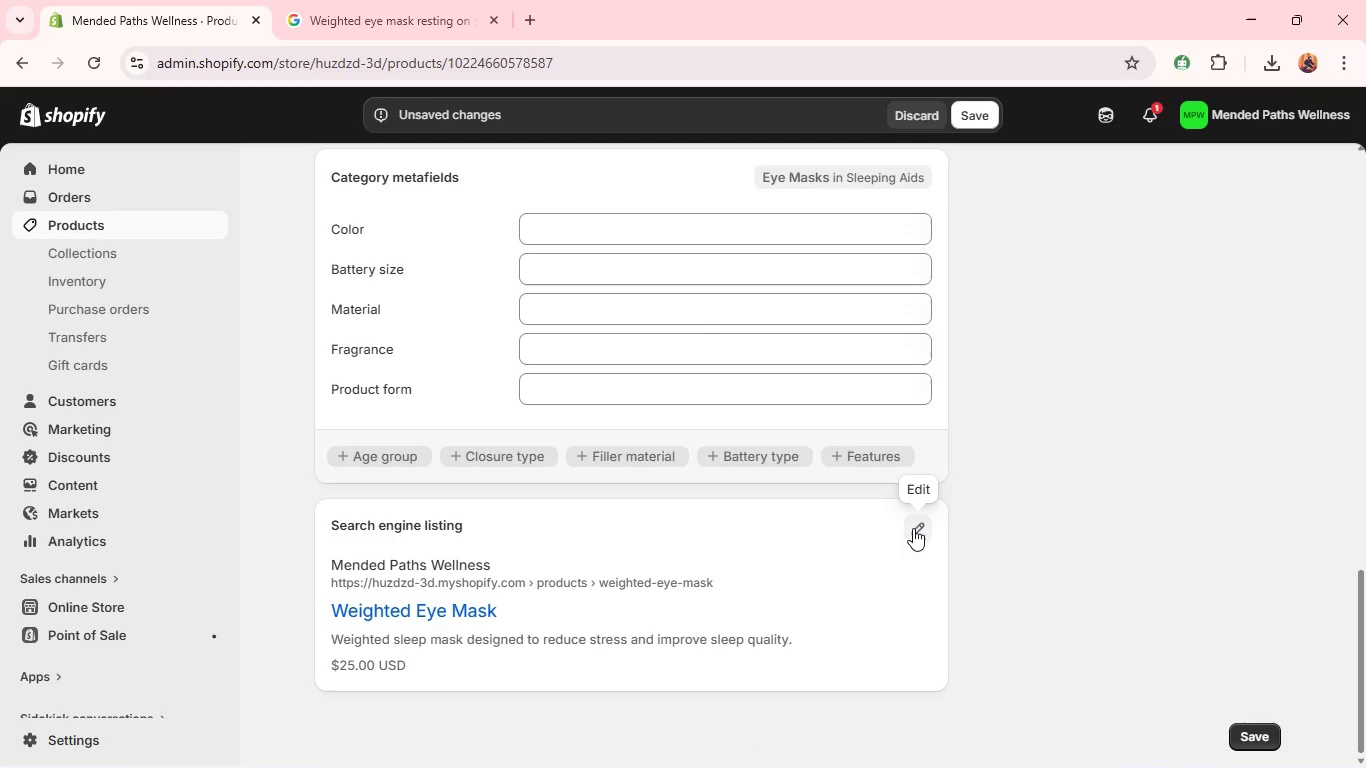 
left_click([912, 527])
 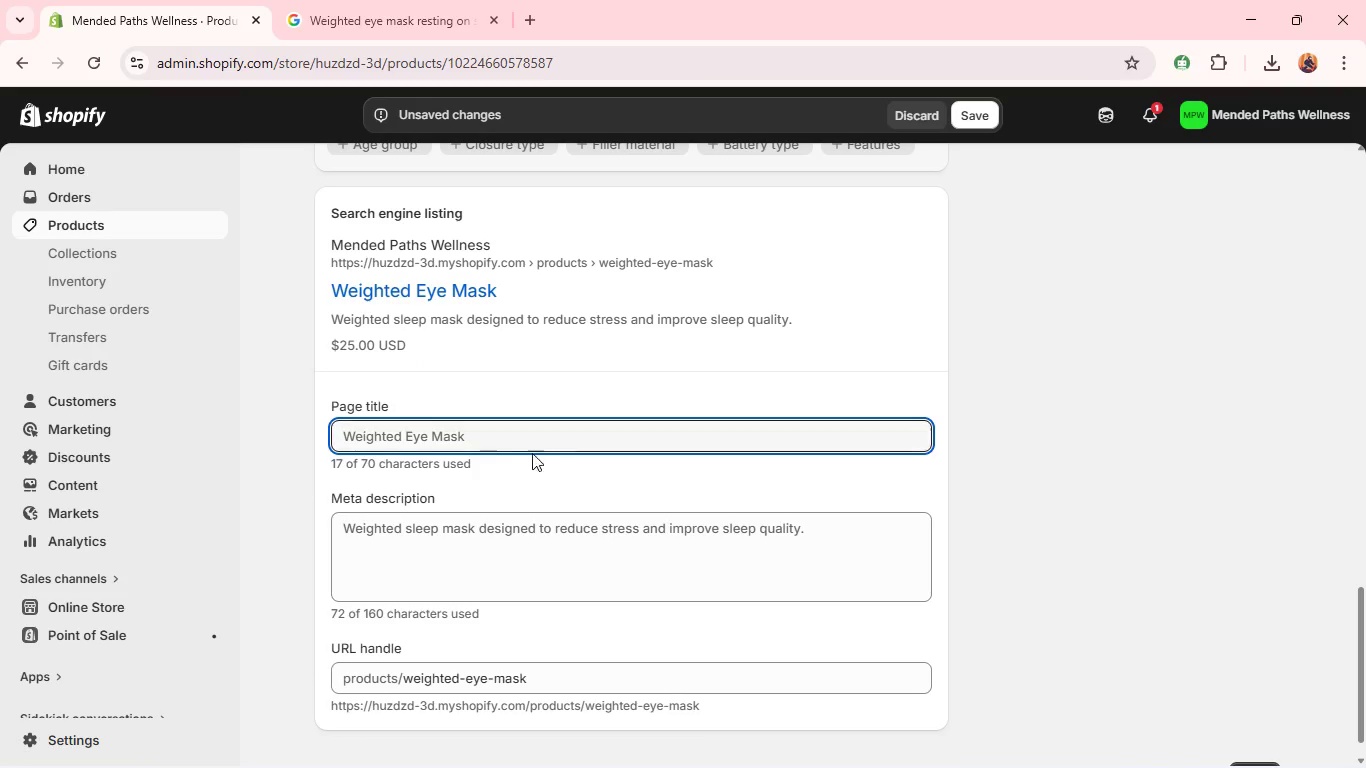 
wait(6.89)
 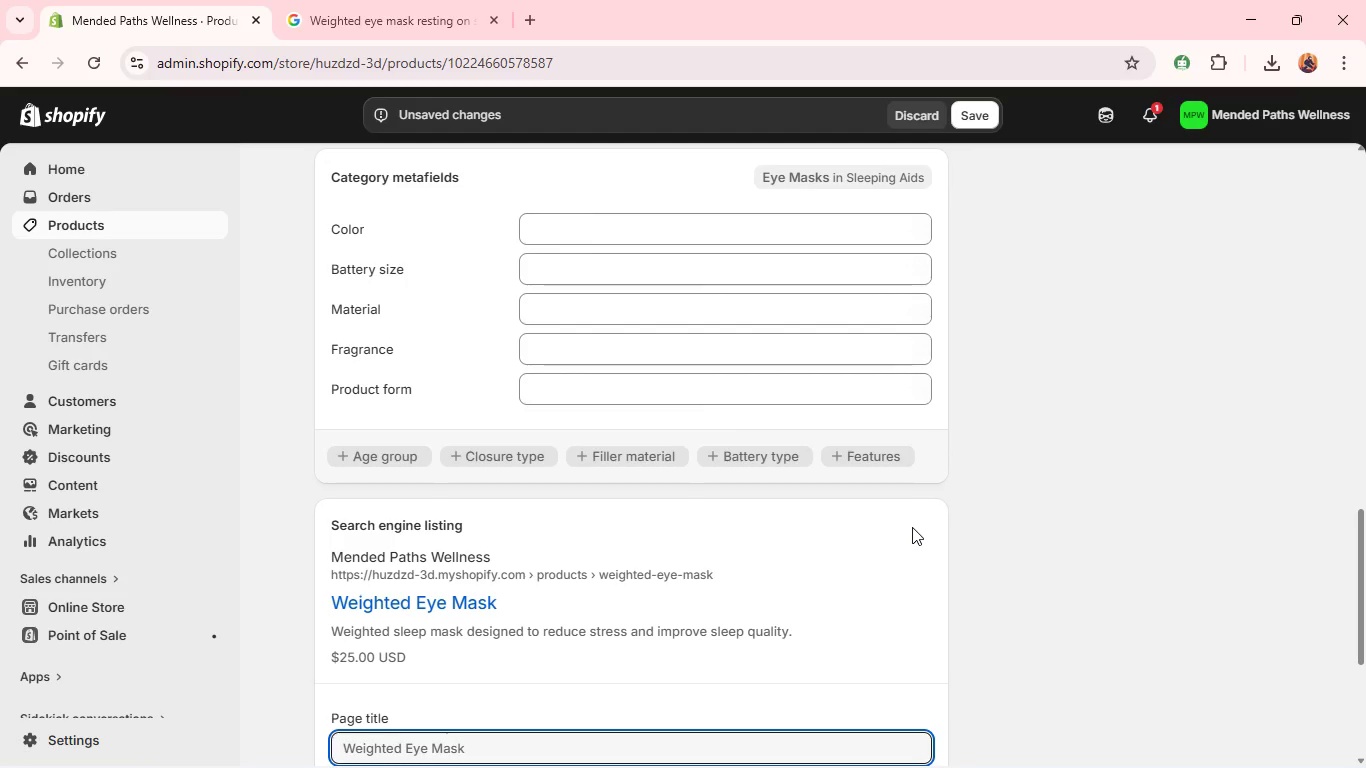 
left_click([510, 433])
 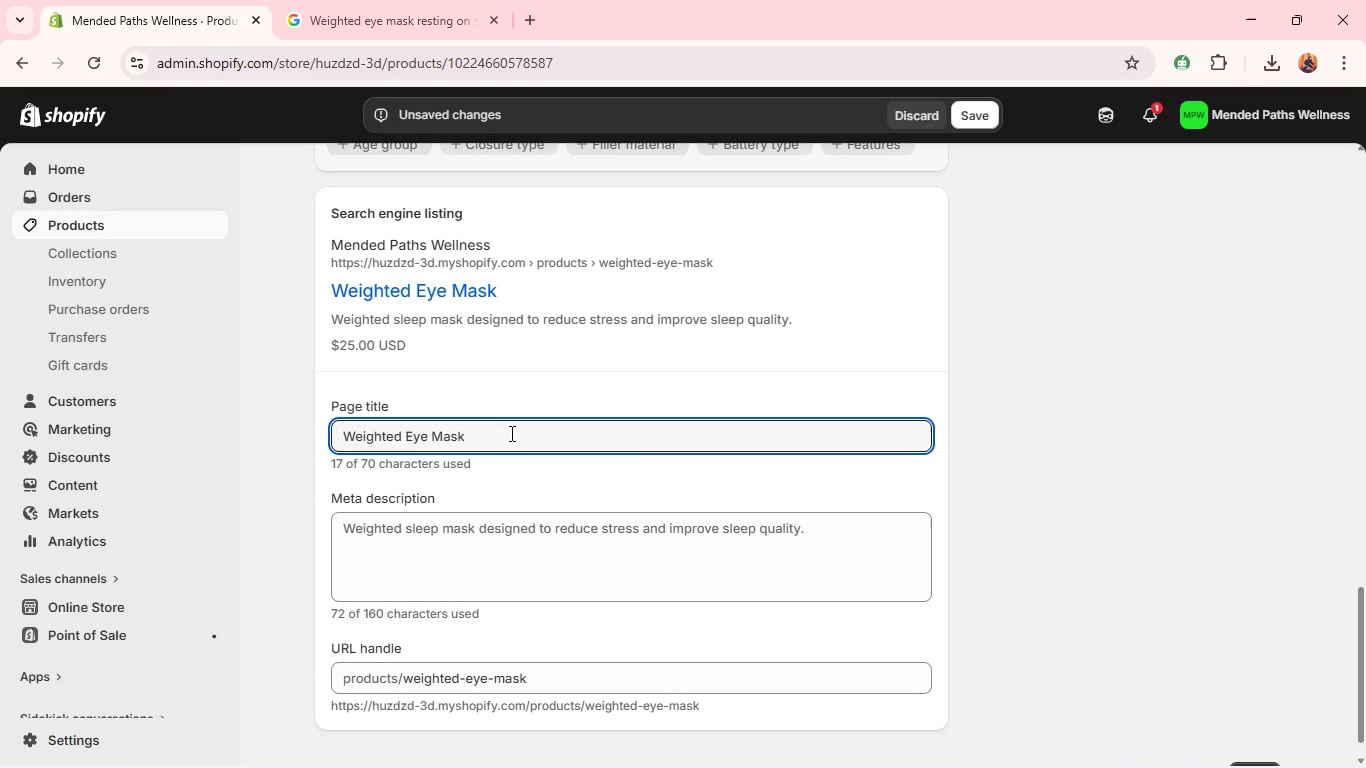 
type( for Sleep and Anxiety Relief)
 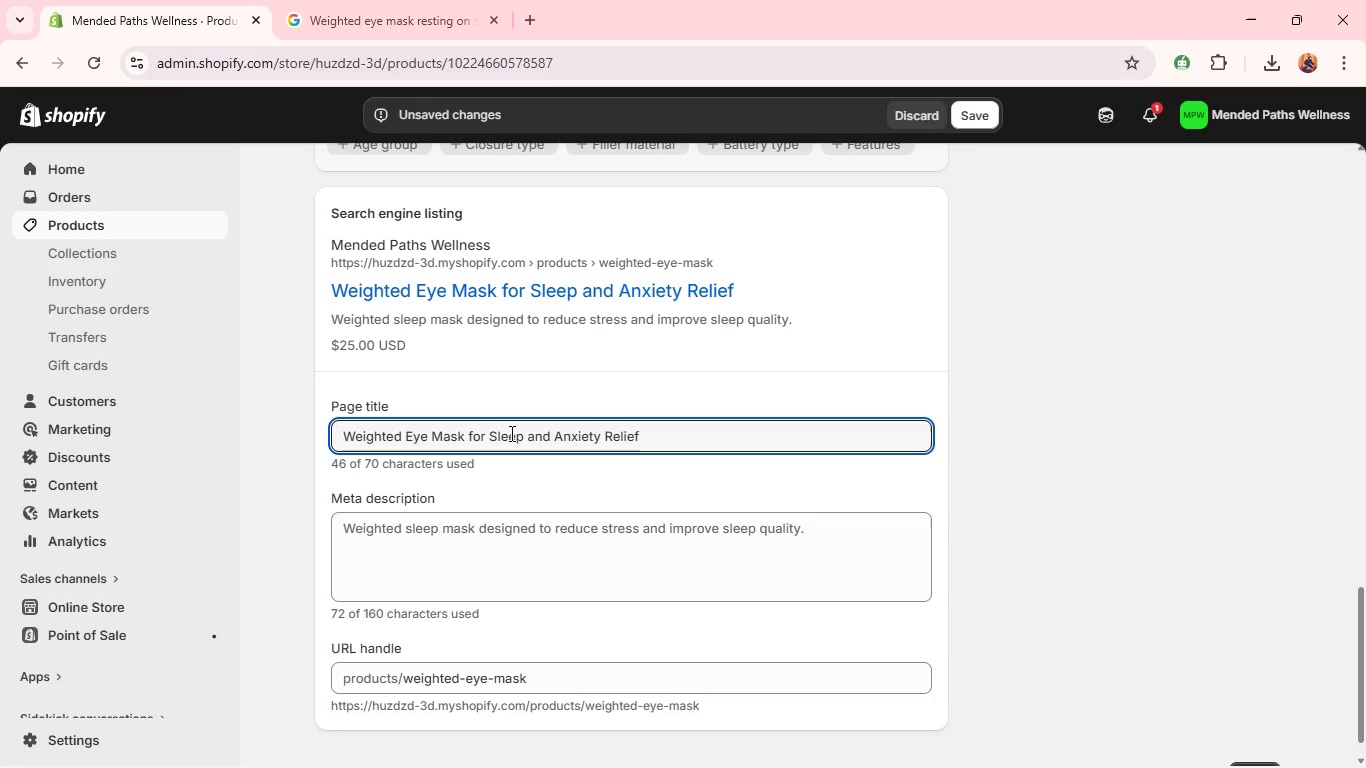 
key(Control+A)
 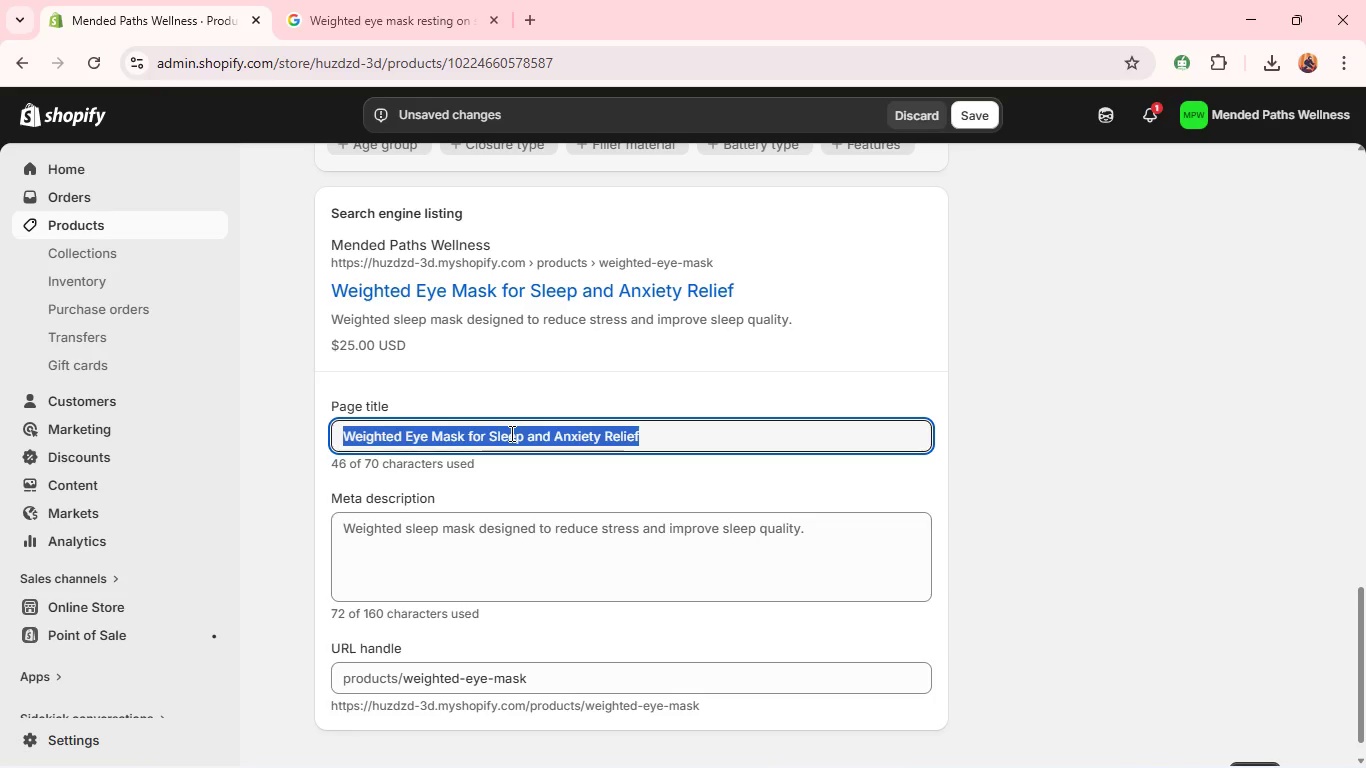 
key(Control+C)
 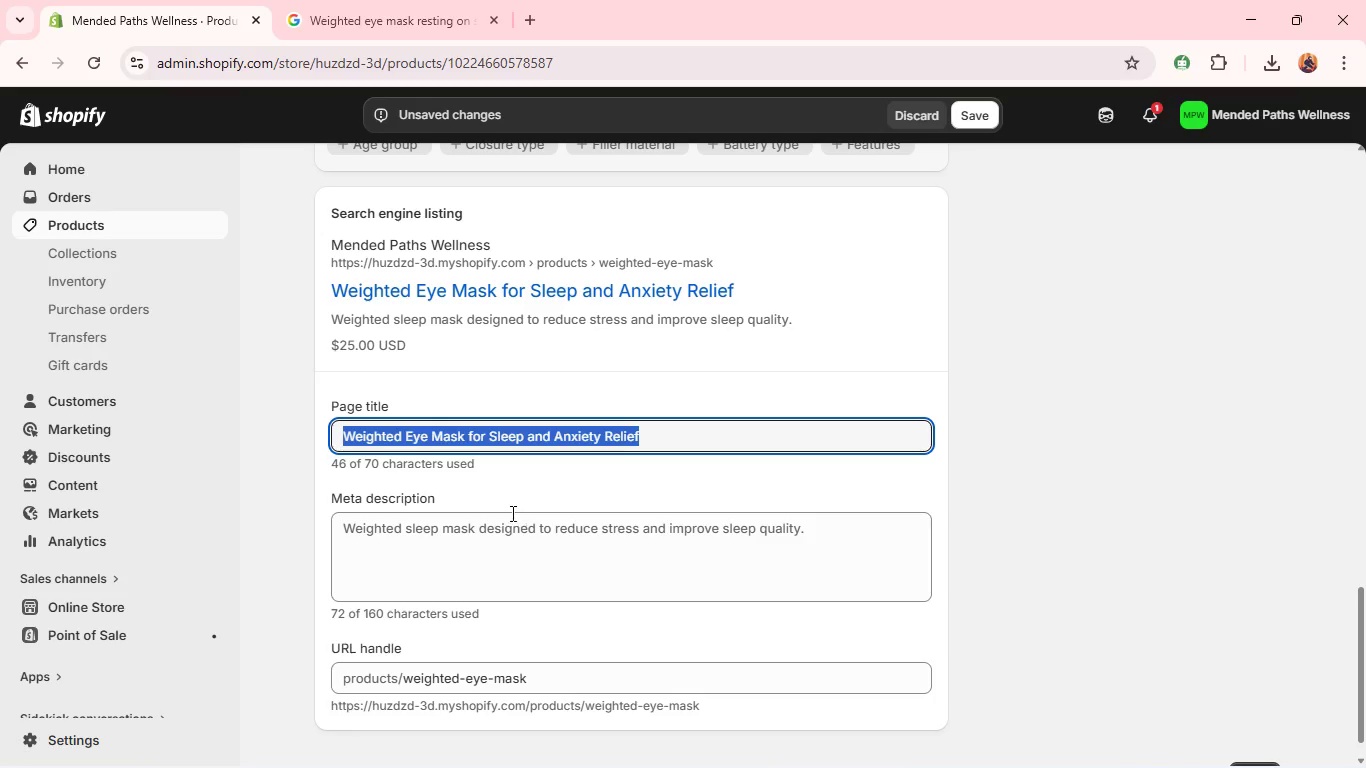 
left_click([511, 514])
 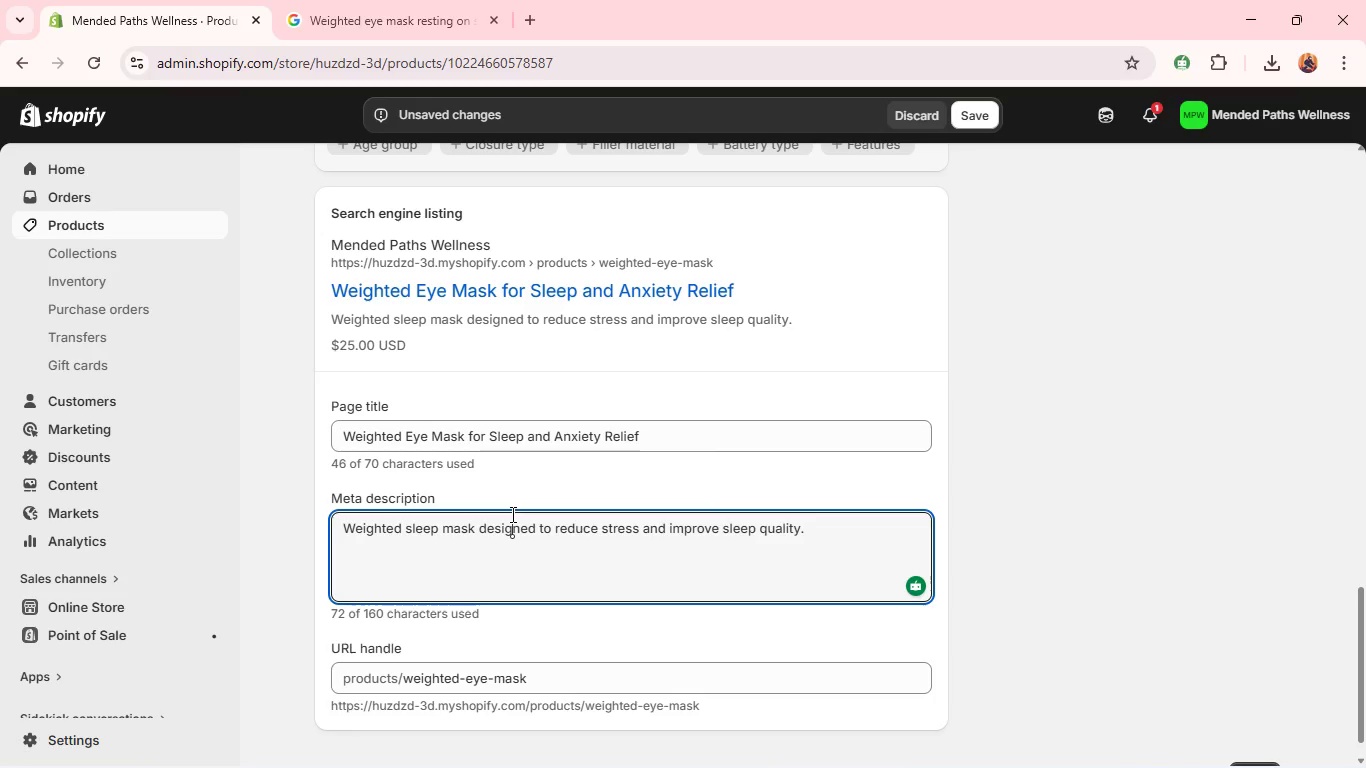 
key(Control+A)
 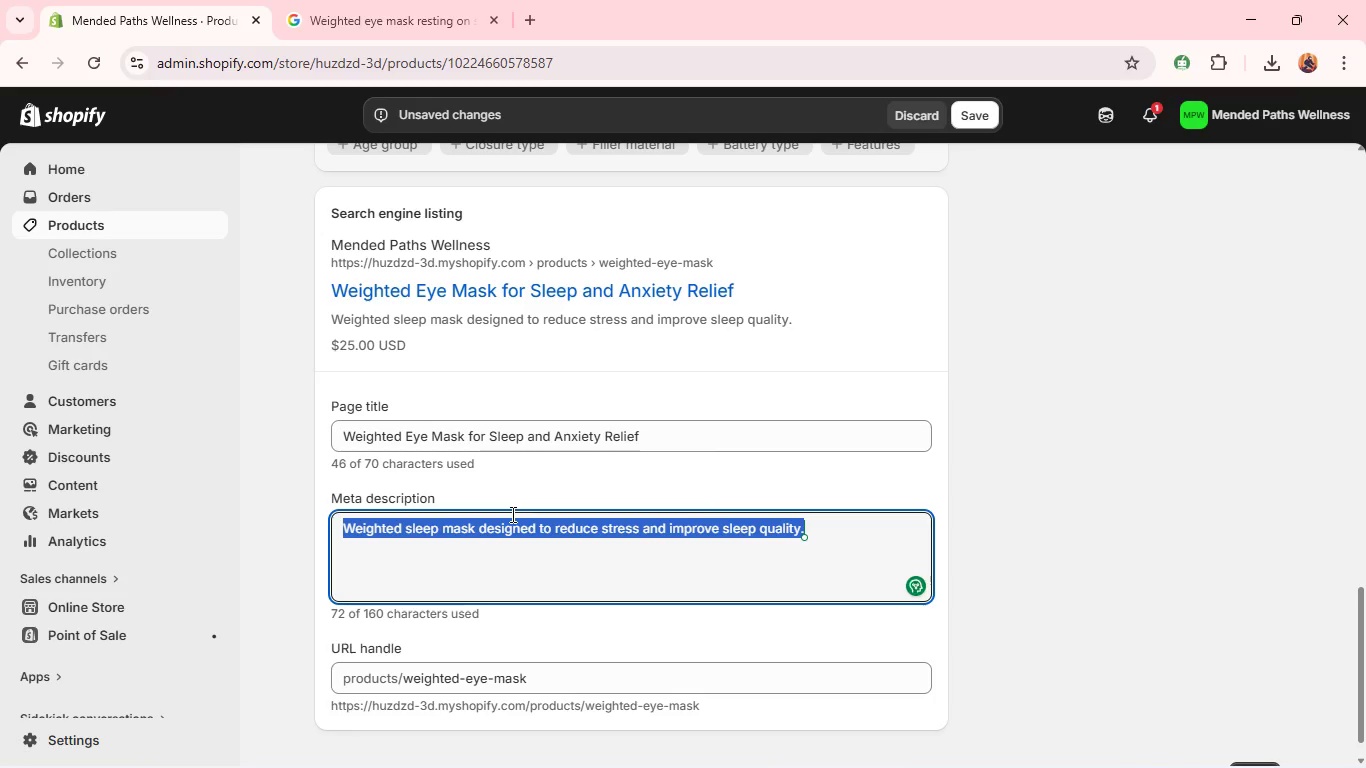 
key(Control+V)
 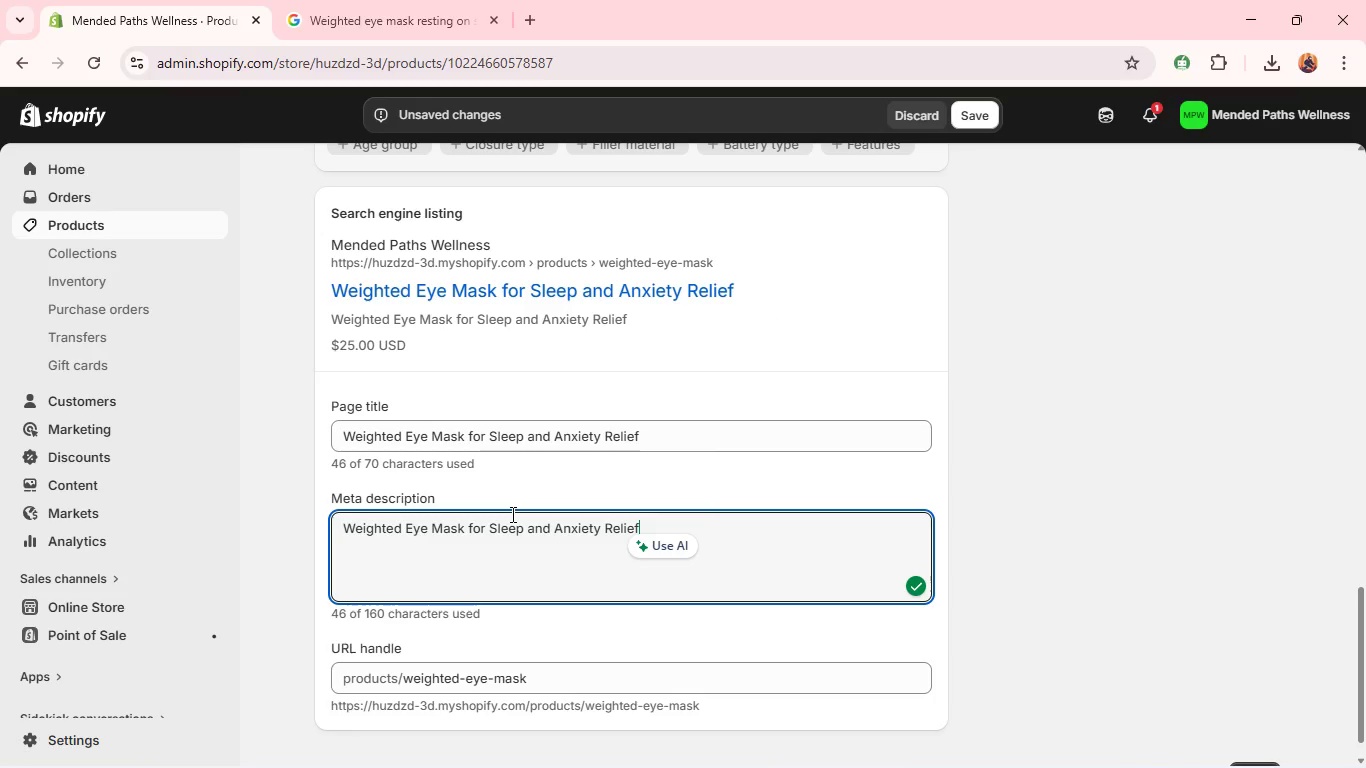 
key(Space)
 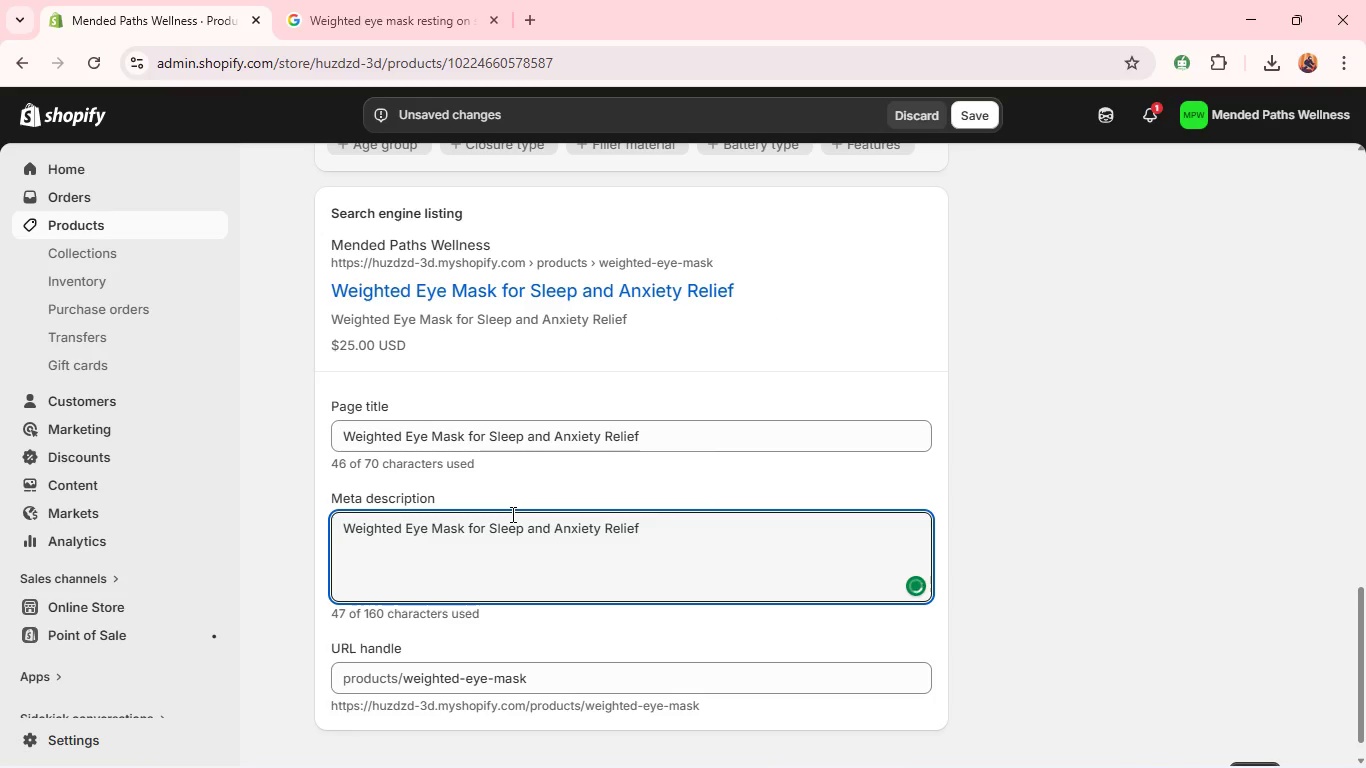 
key(Control+A)
 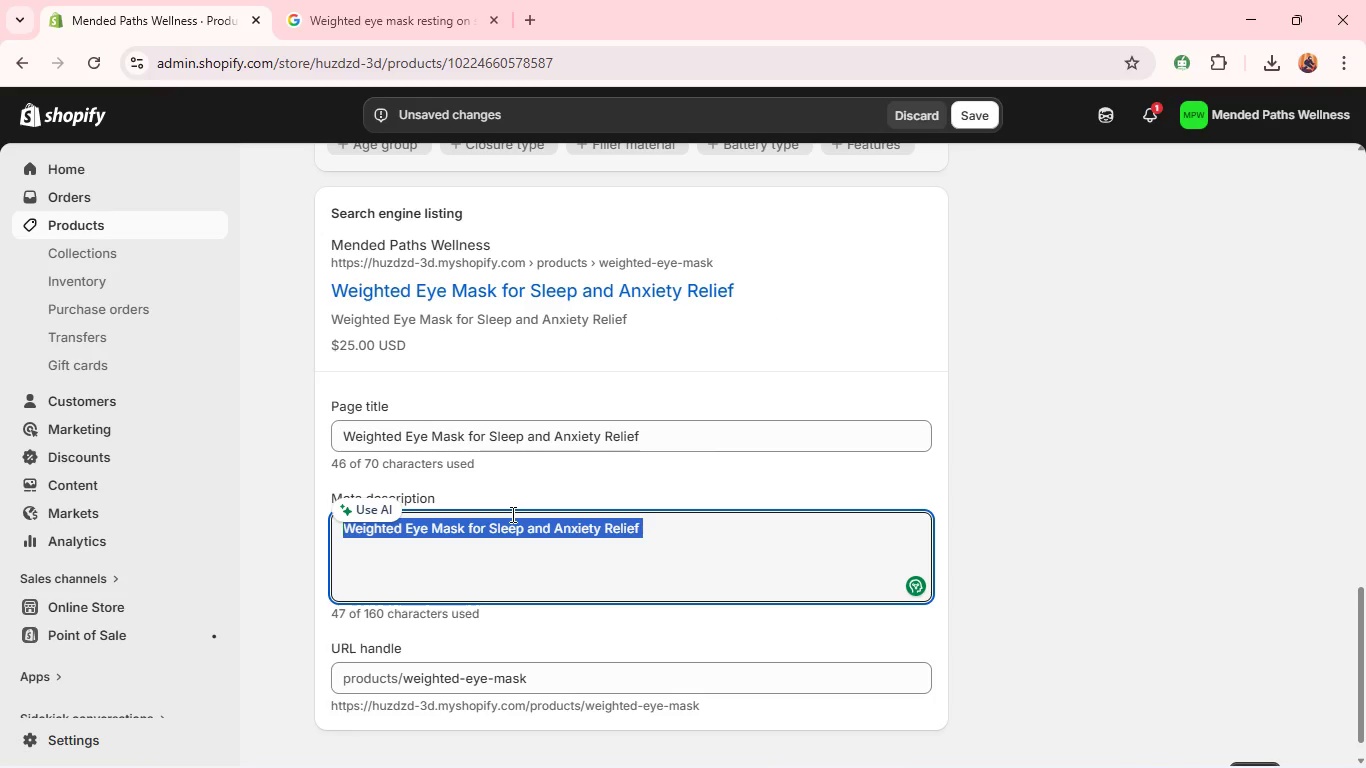 
type(Claming weighted eye mask designed for better sleep and stress redcu)
 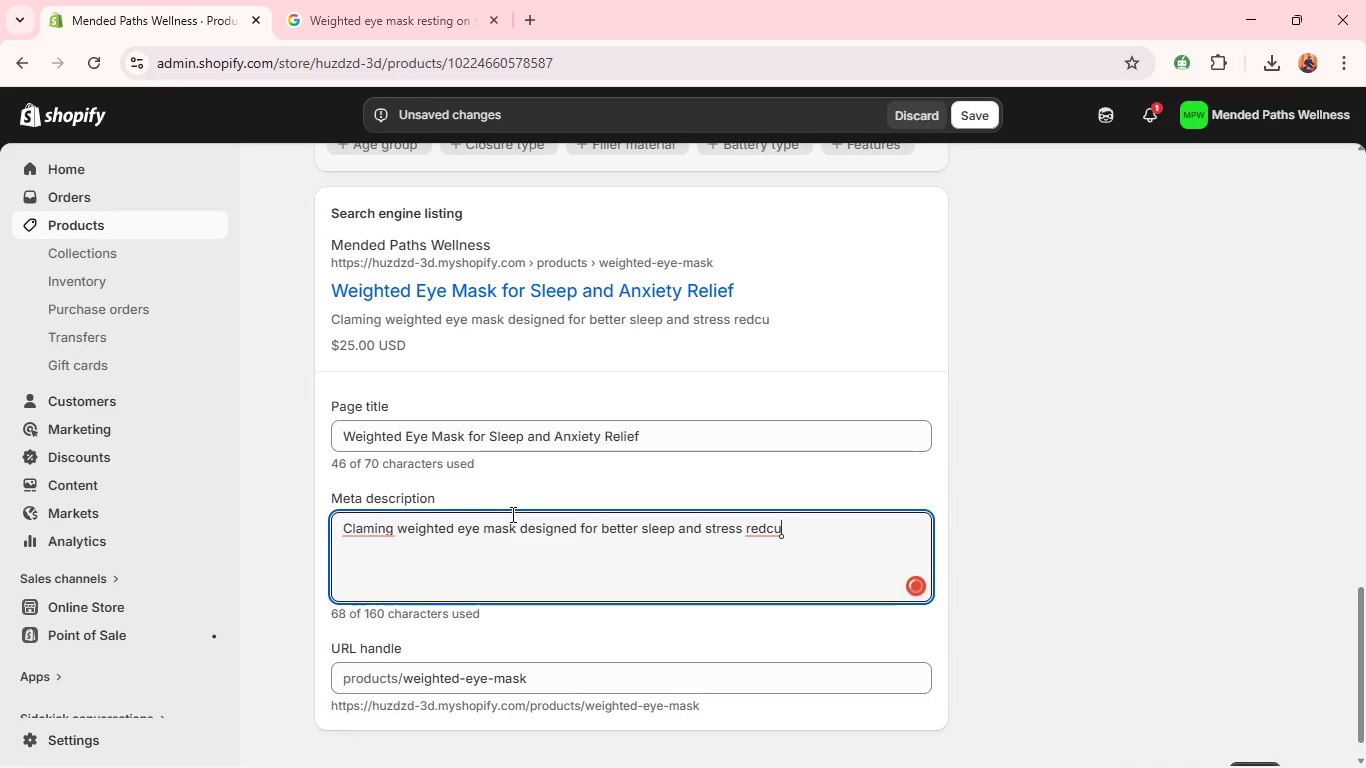 
key(Backspace)
key(Backspace)
type(uction.)
 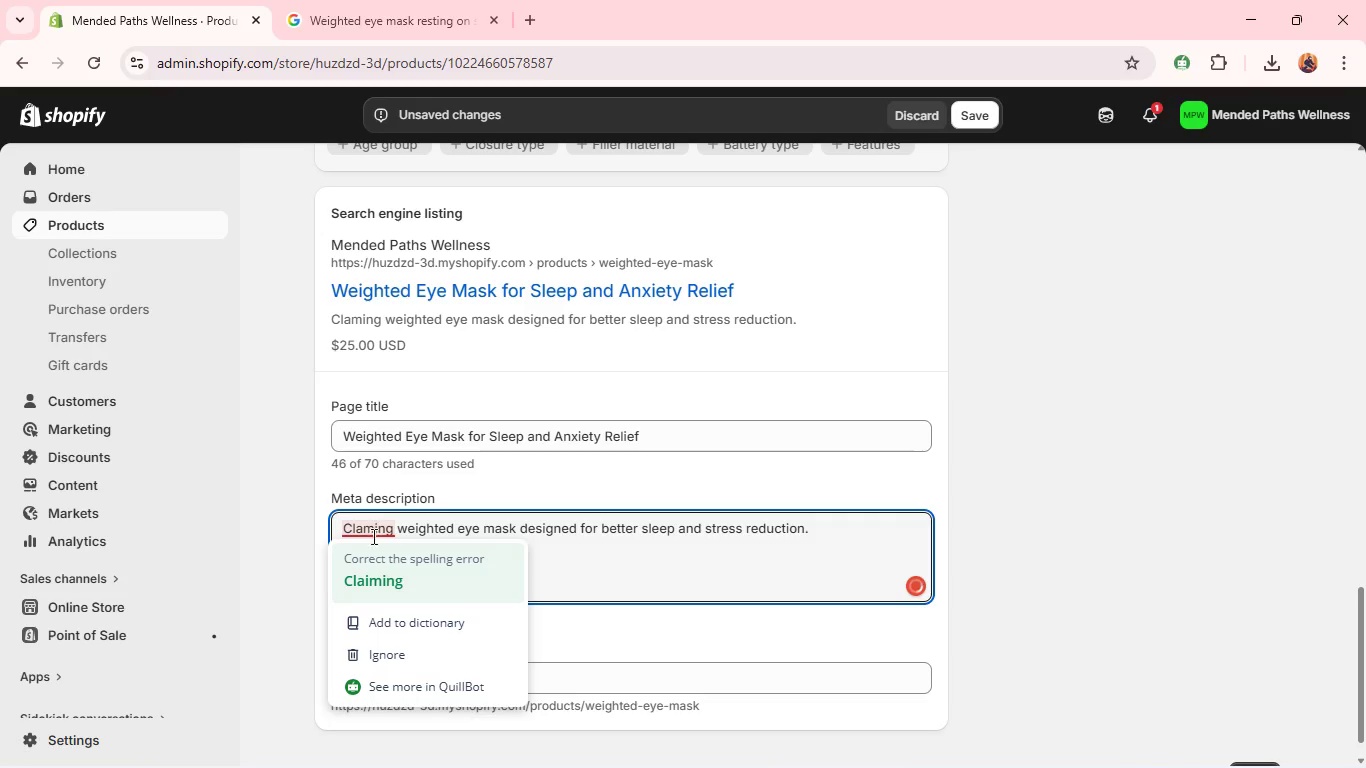 
left_click([366, 578])
 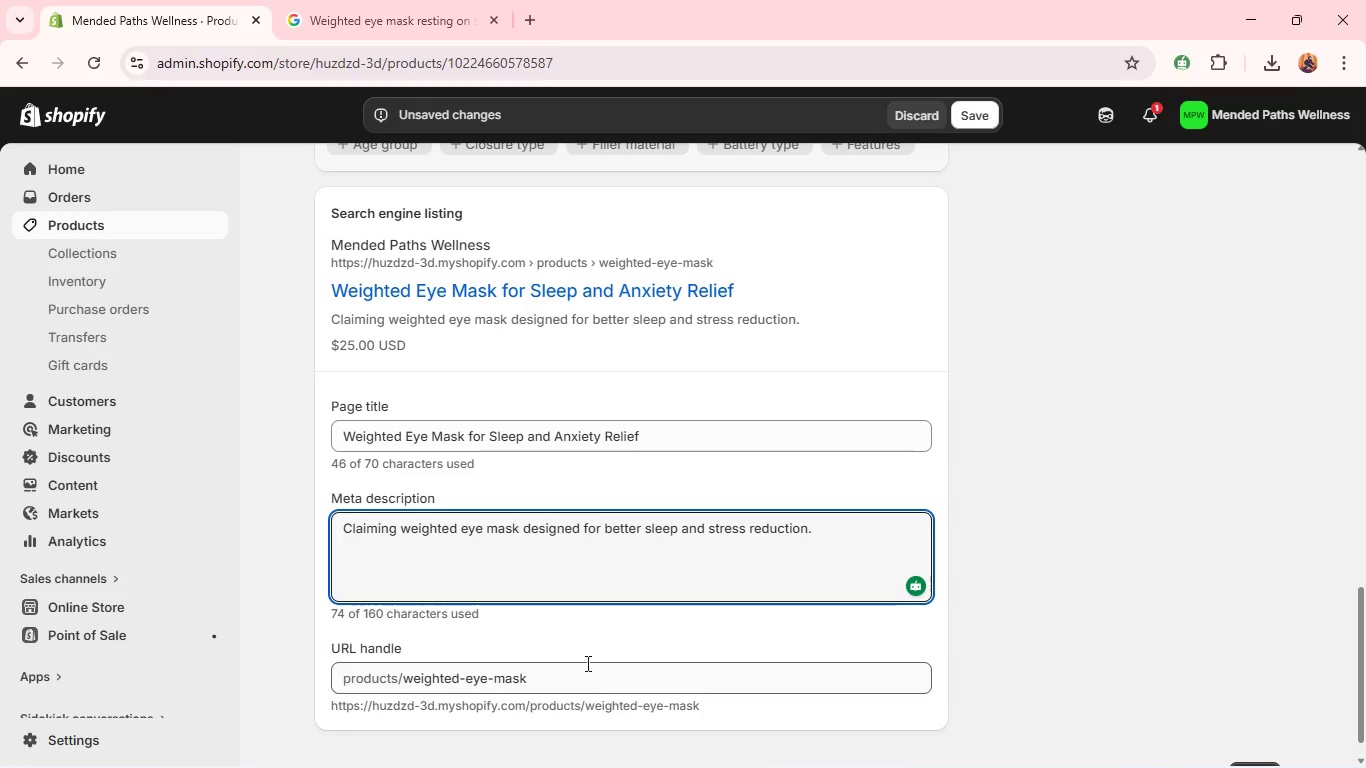 
wait(22.01)
 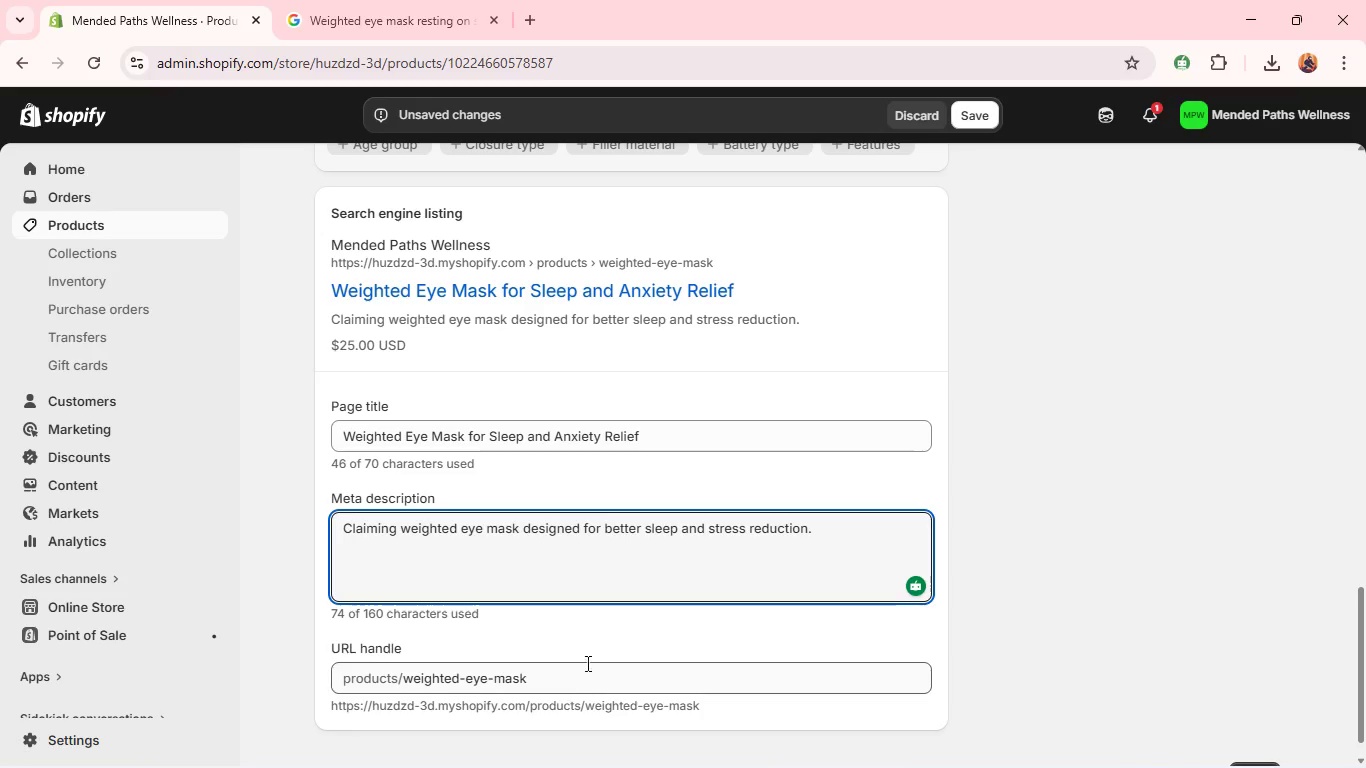 
left_click([987, 113])
 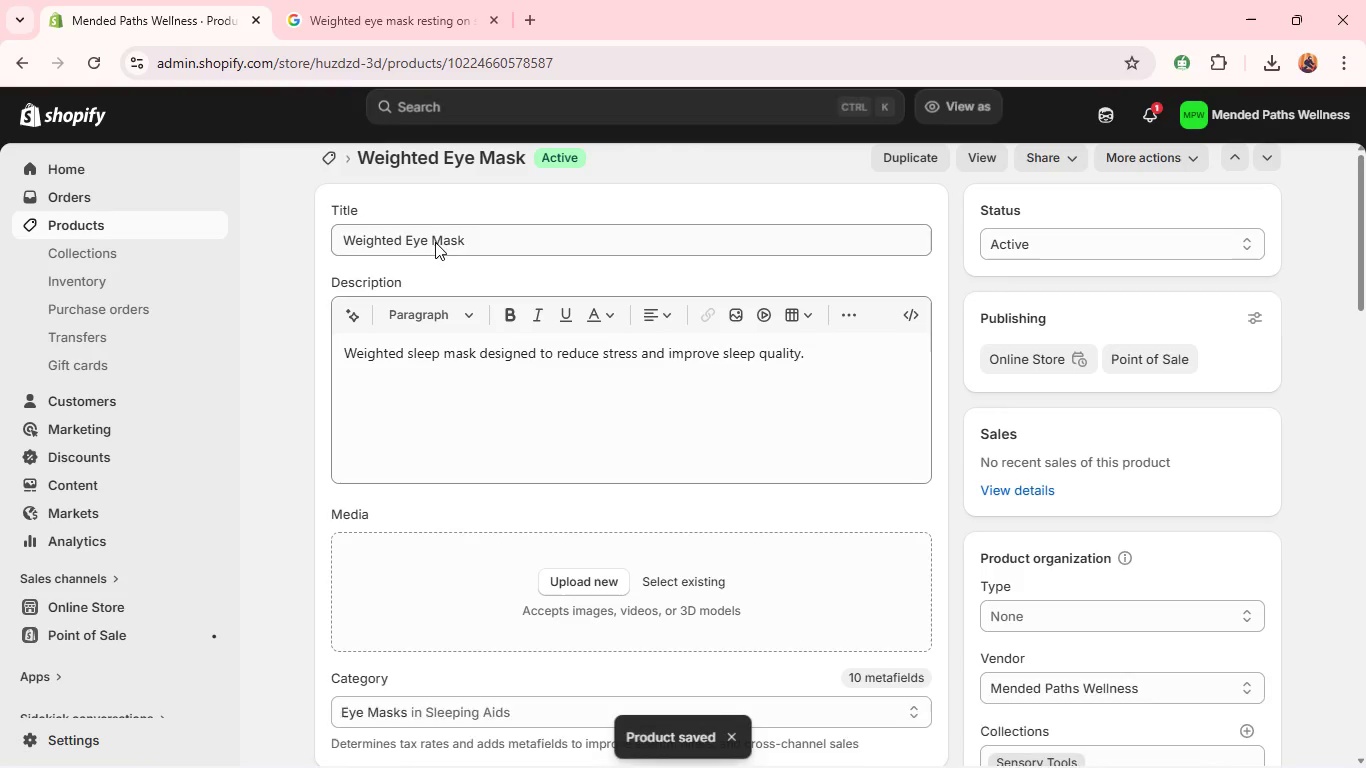 
wait(5.2)
 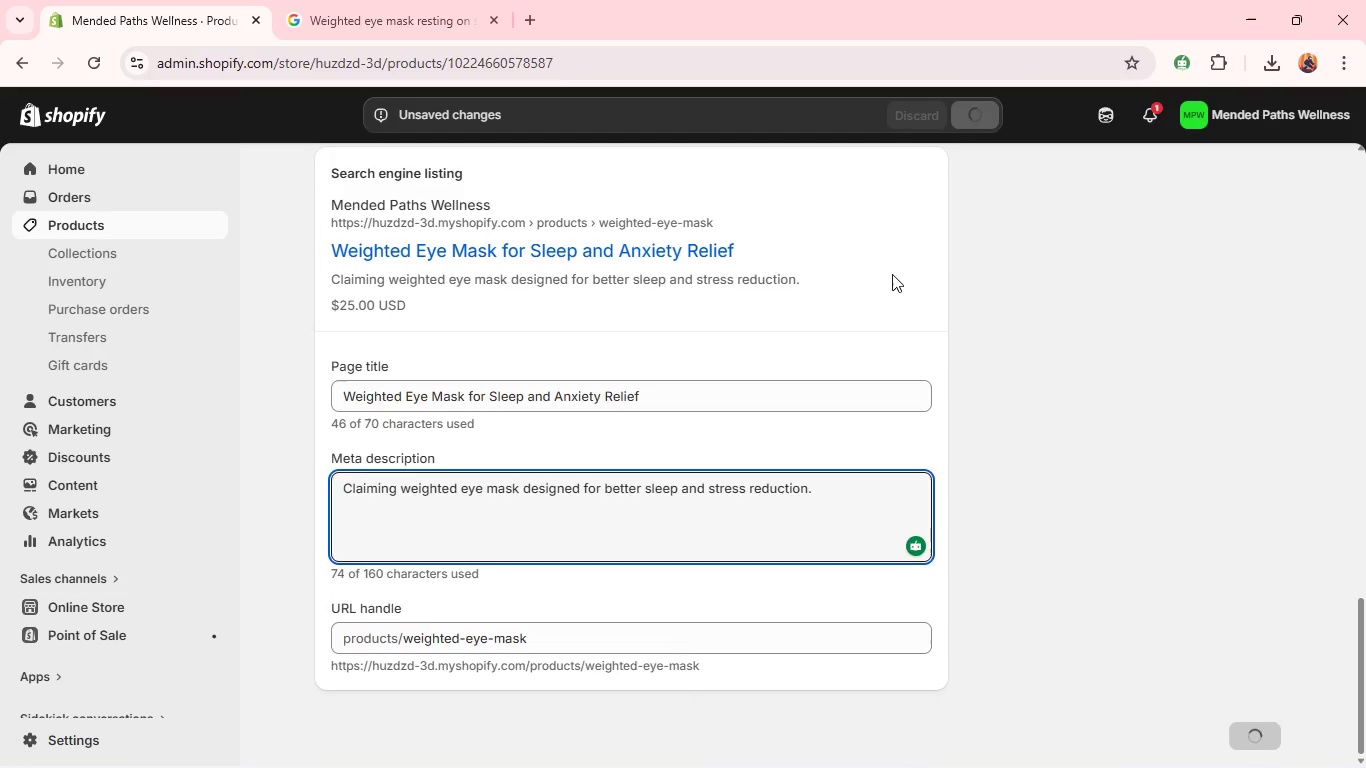 
left_click([333, 173])
 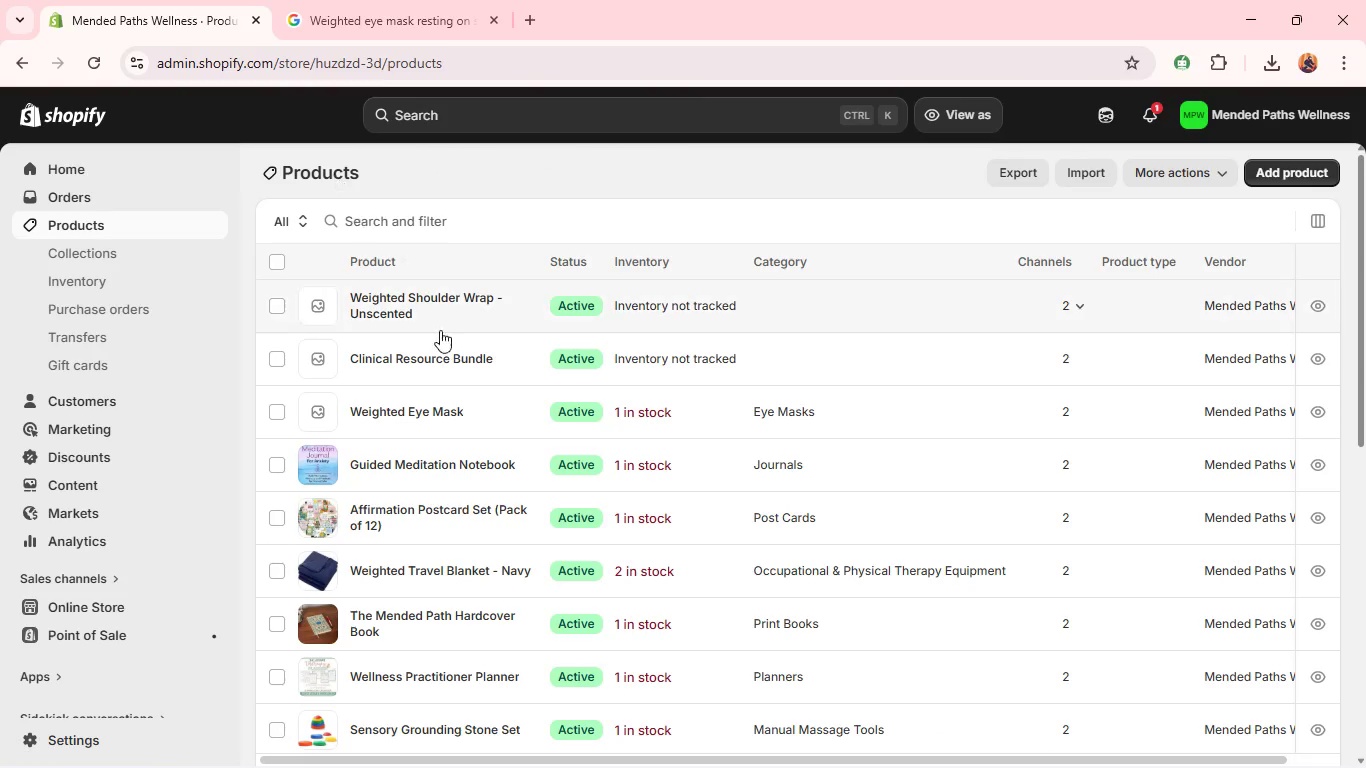 
left_click([442, 396])
 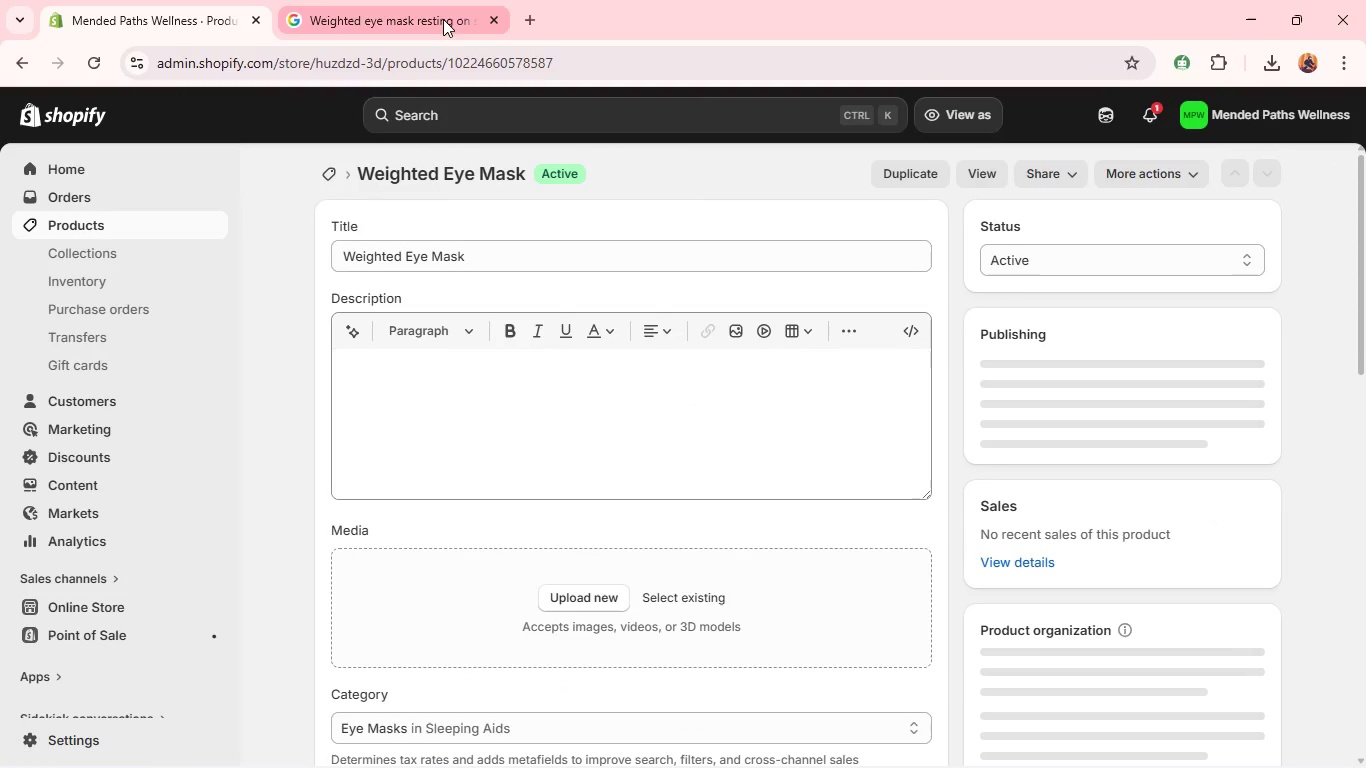 
left_click([442, 18])
 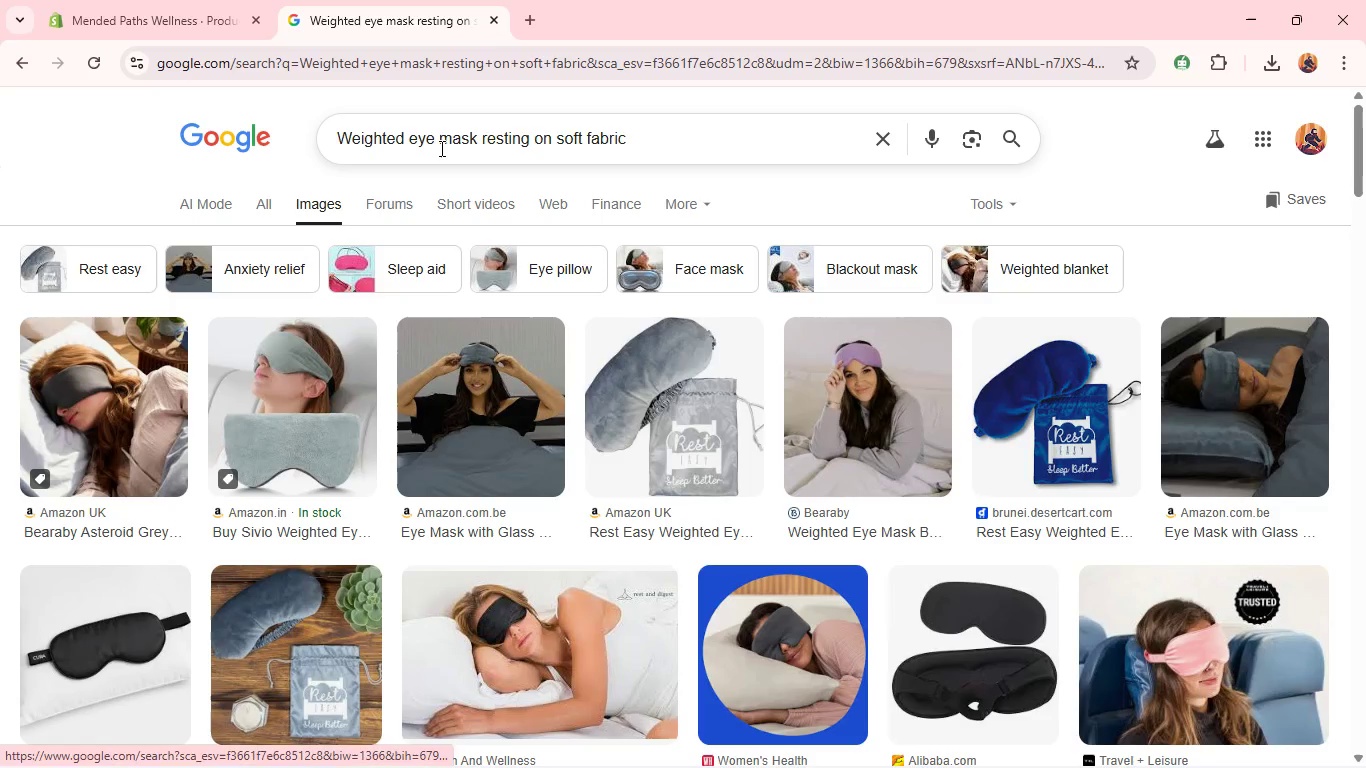 
double_click([440, 148])
 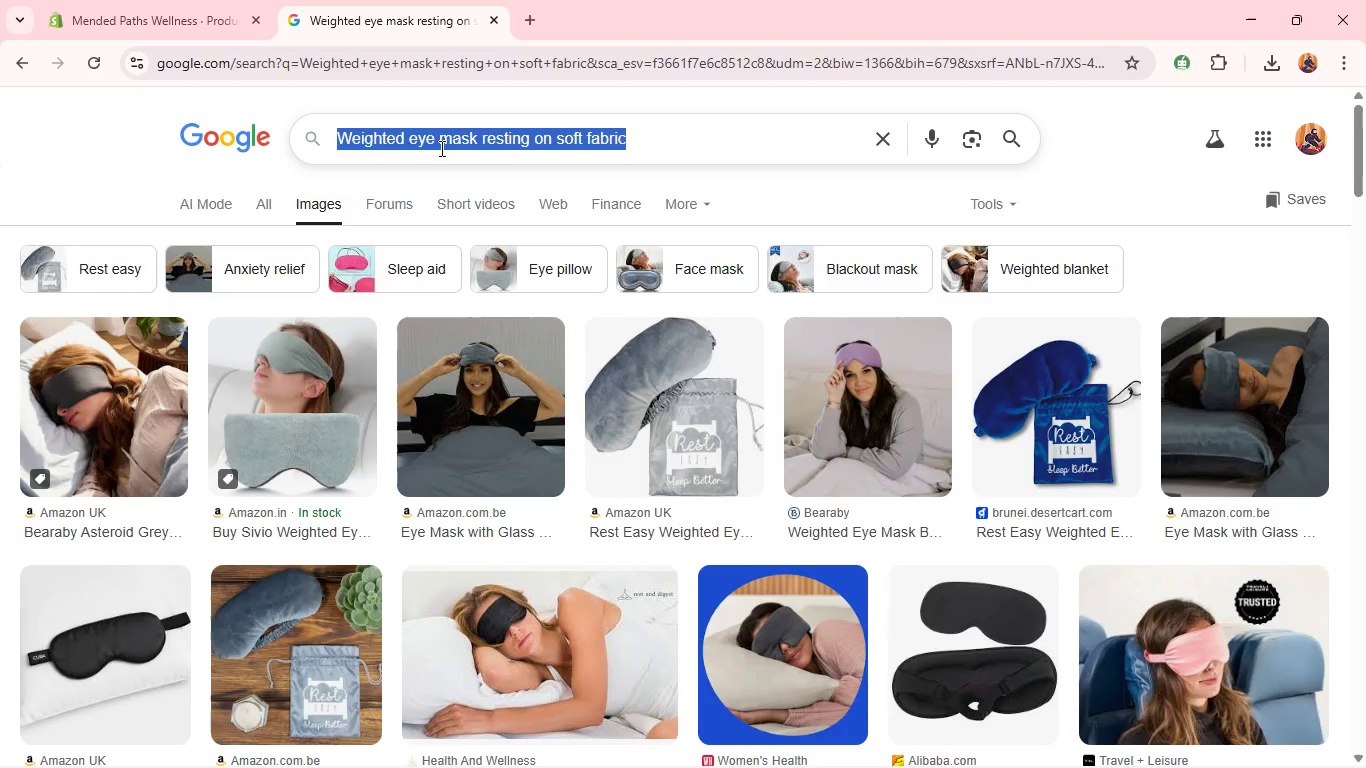 
triple_click([440, 148])
 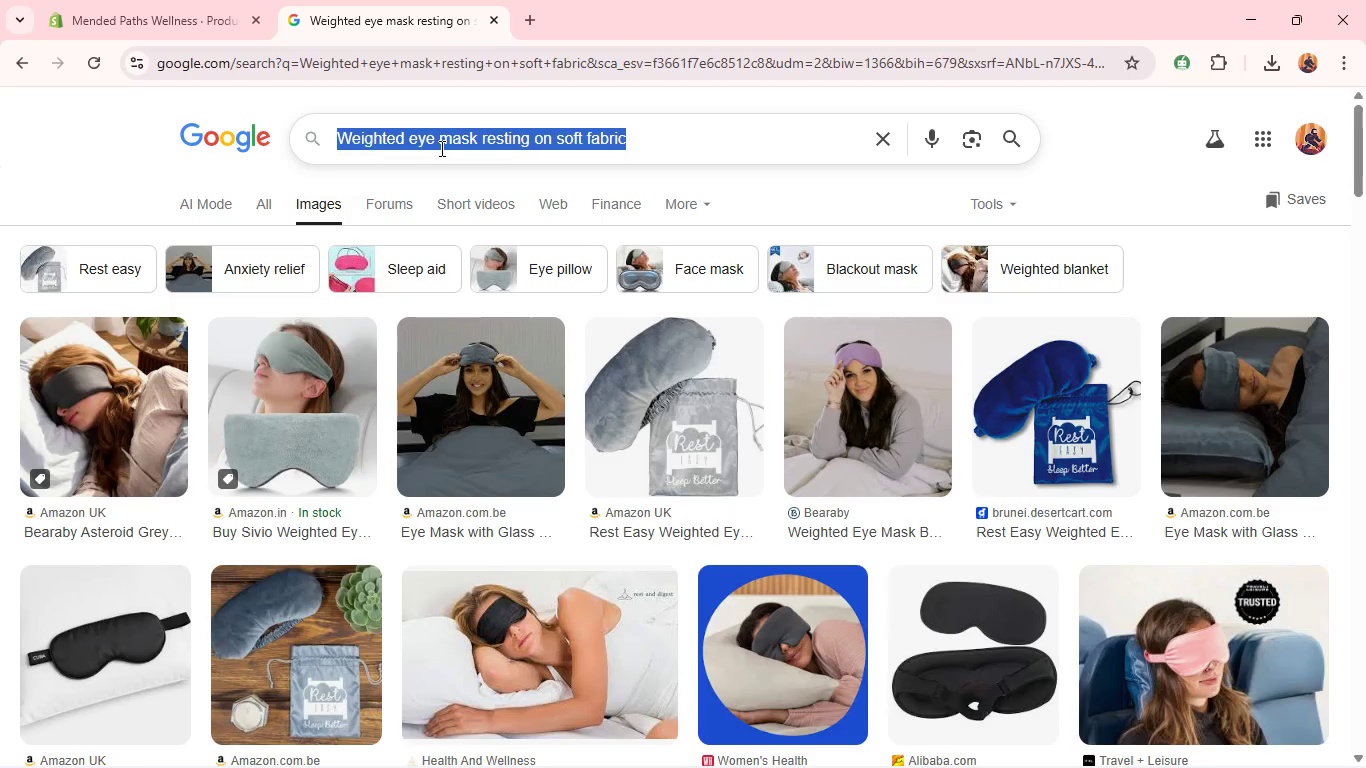 
key(Control+C)
 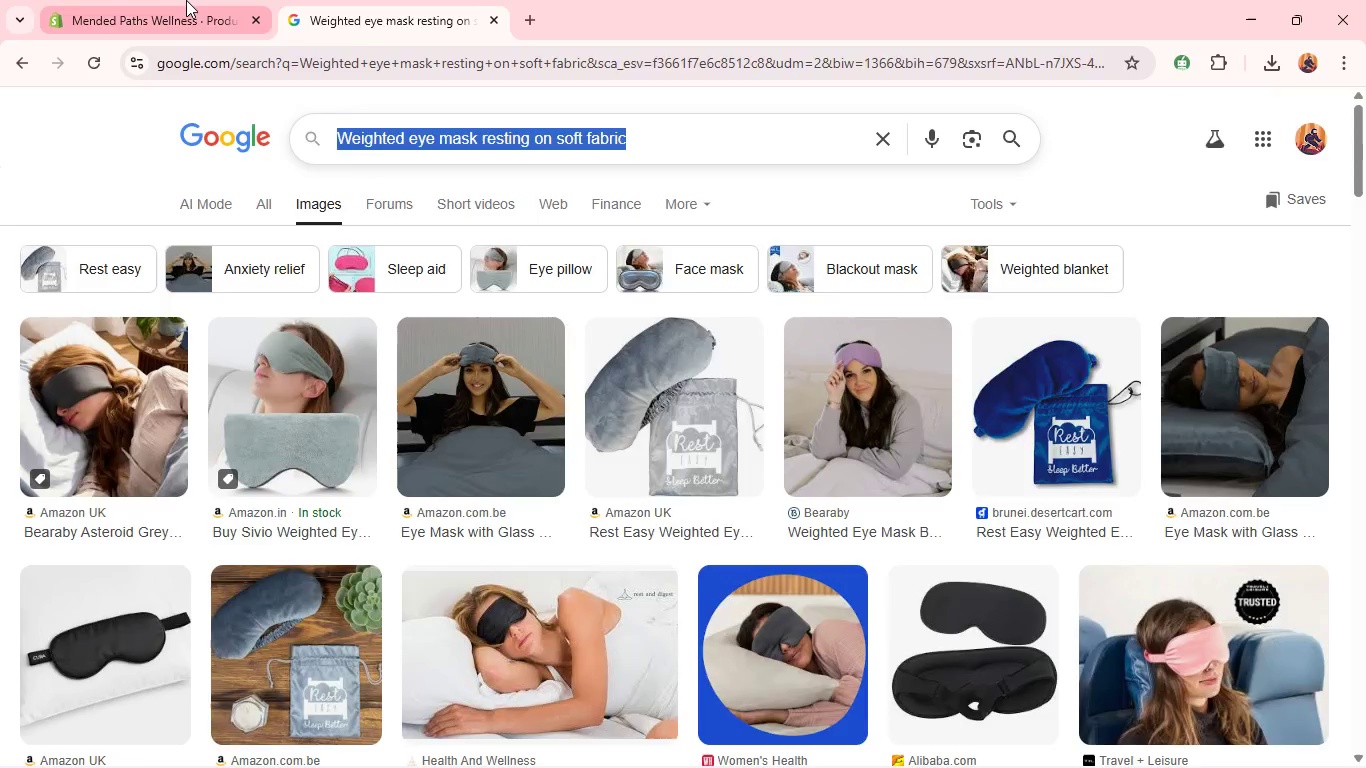 
left_click([186, 0])
 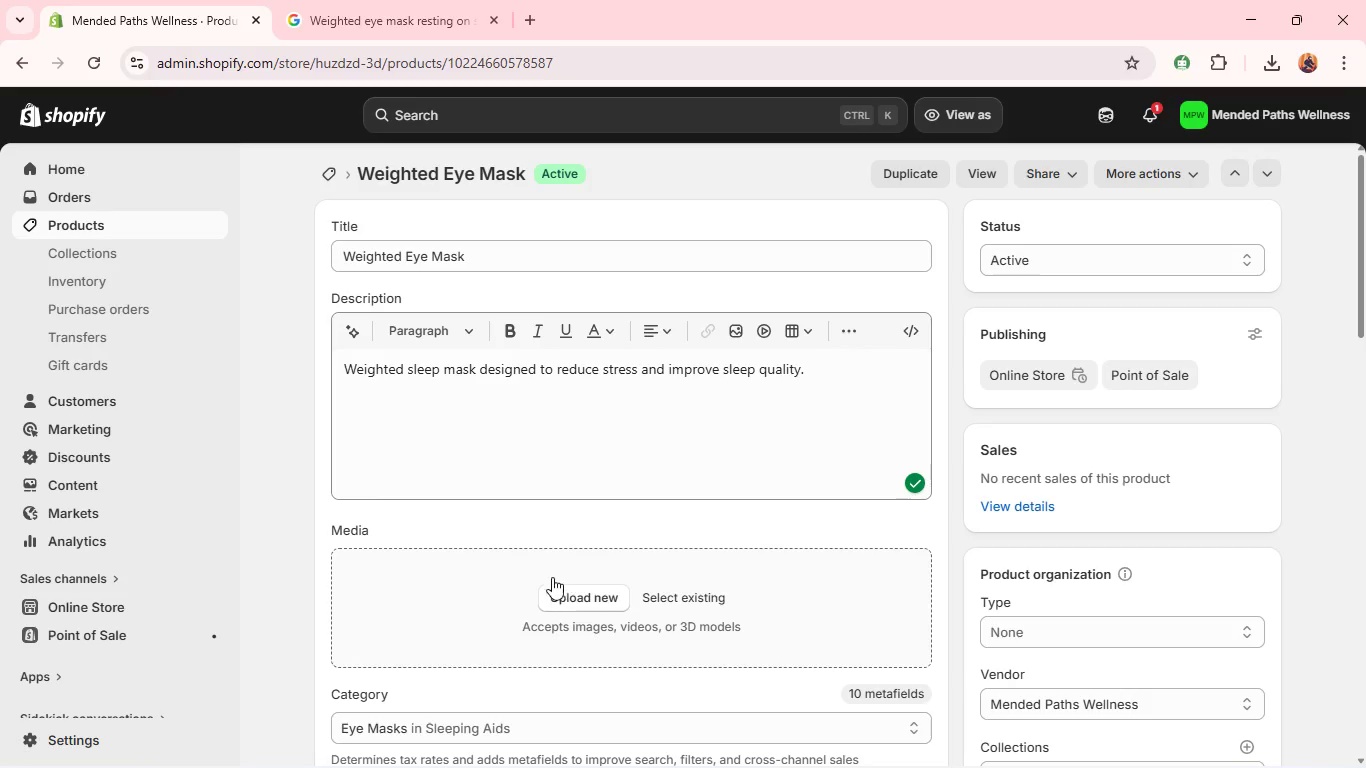 
left_click([565, 590])
 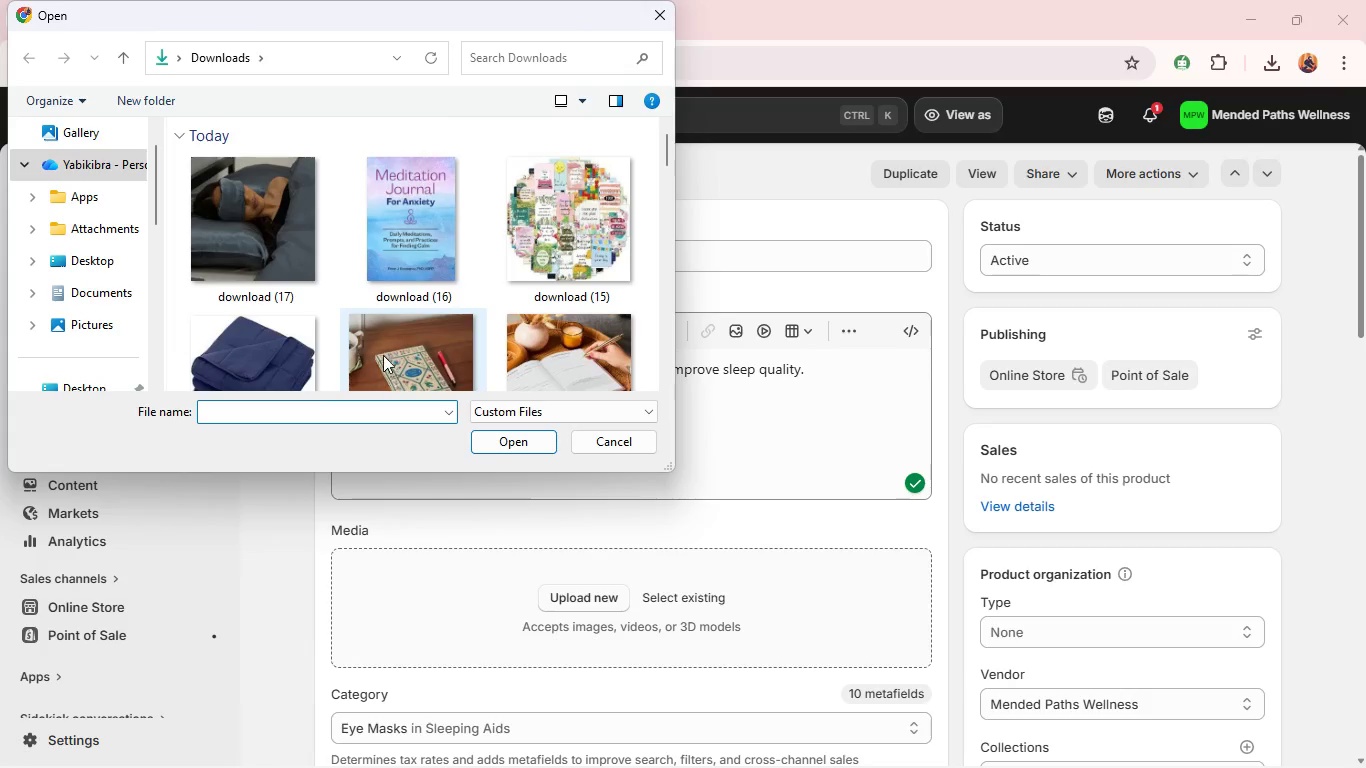 
left_click([295, 261])
 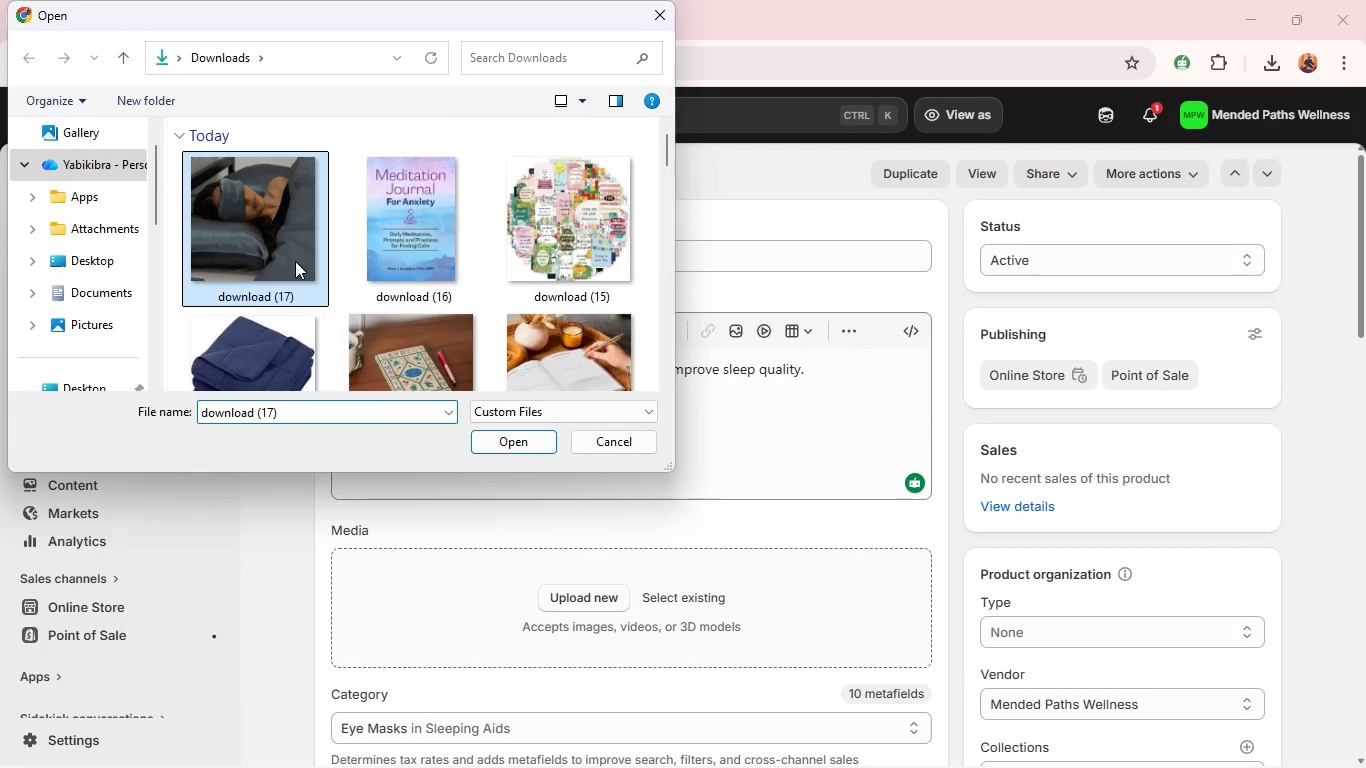 
key(Enter)
 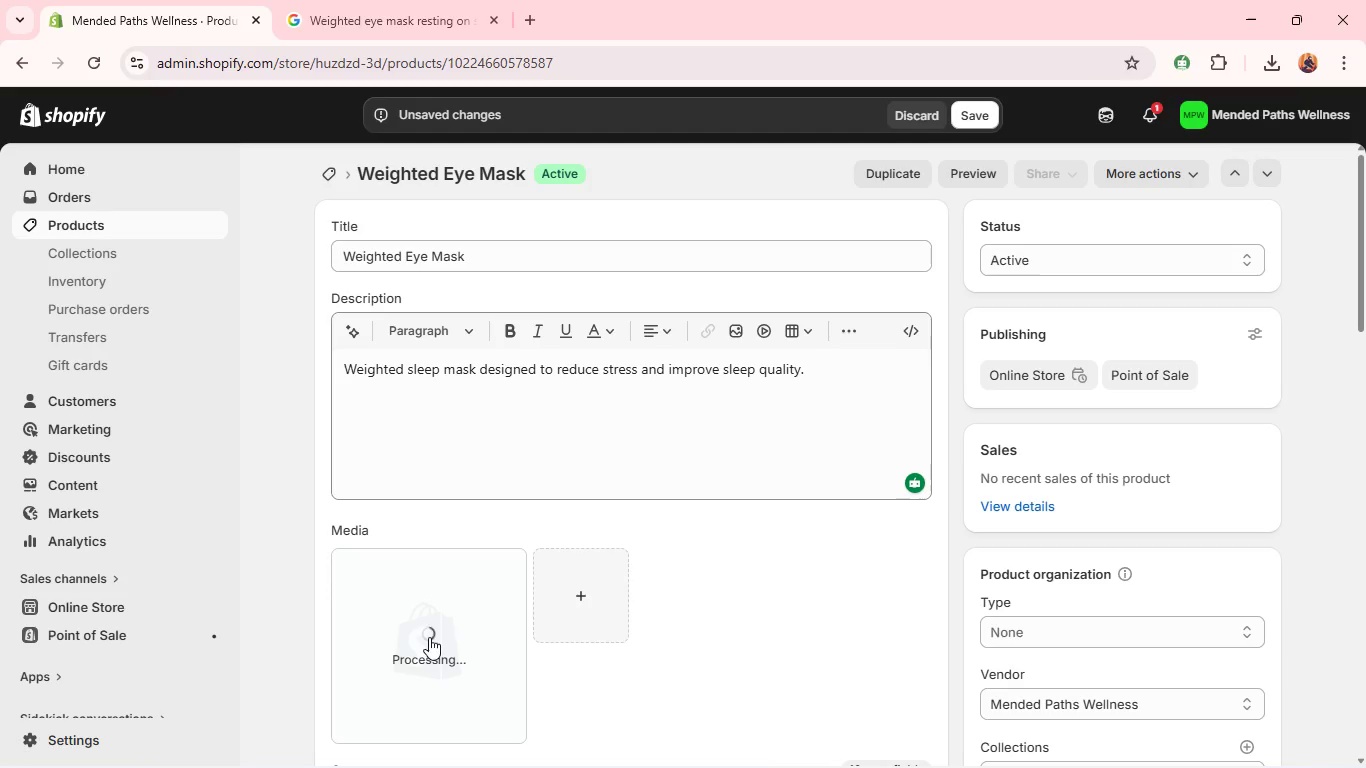 
wait(5.42)
 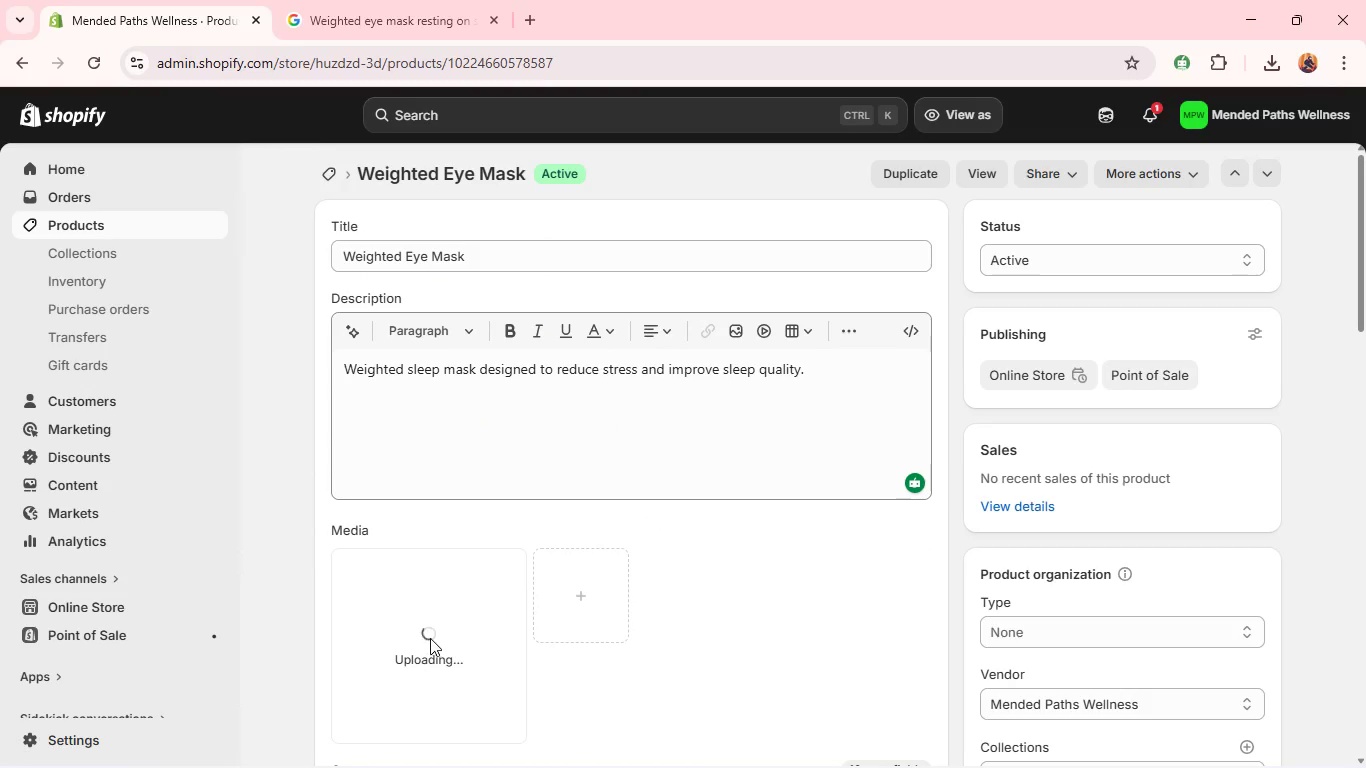 
left_click([424, 637])
 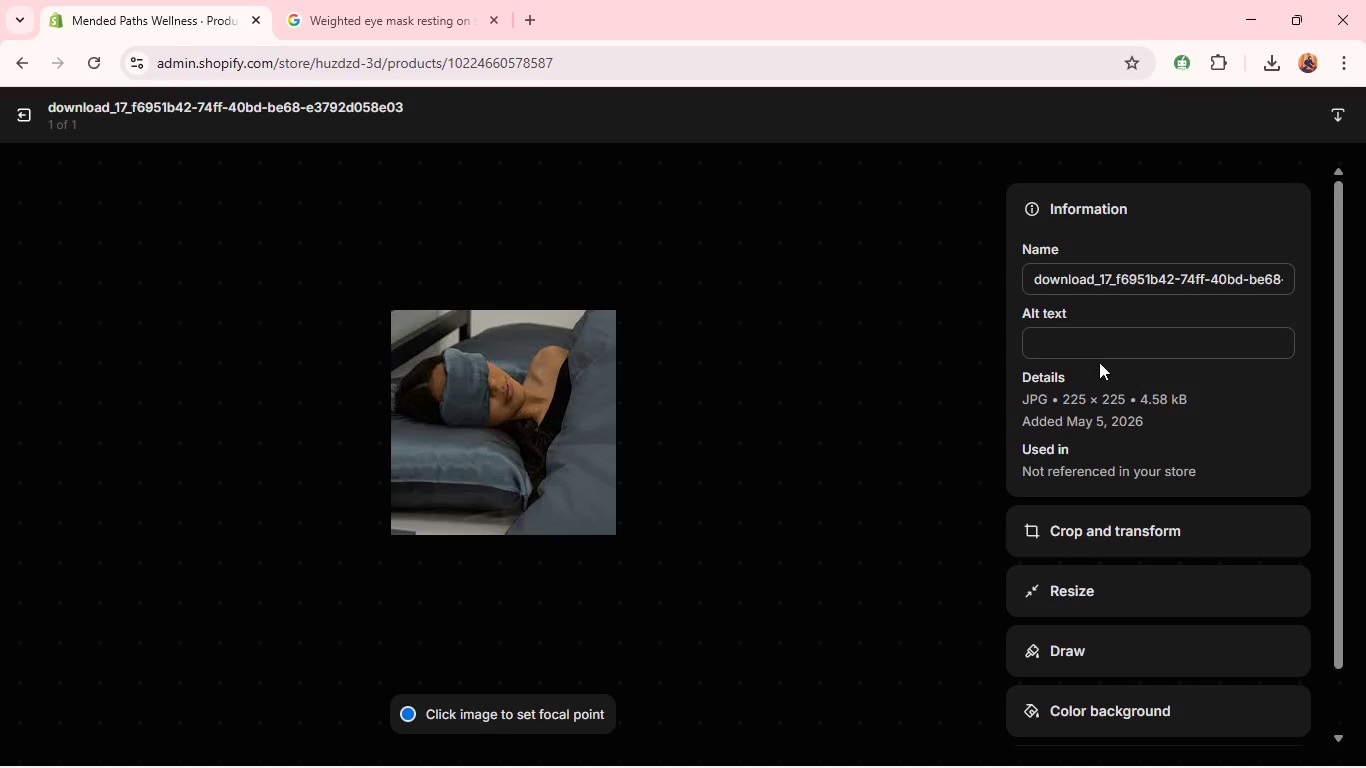 
left_click([1084, 349])
 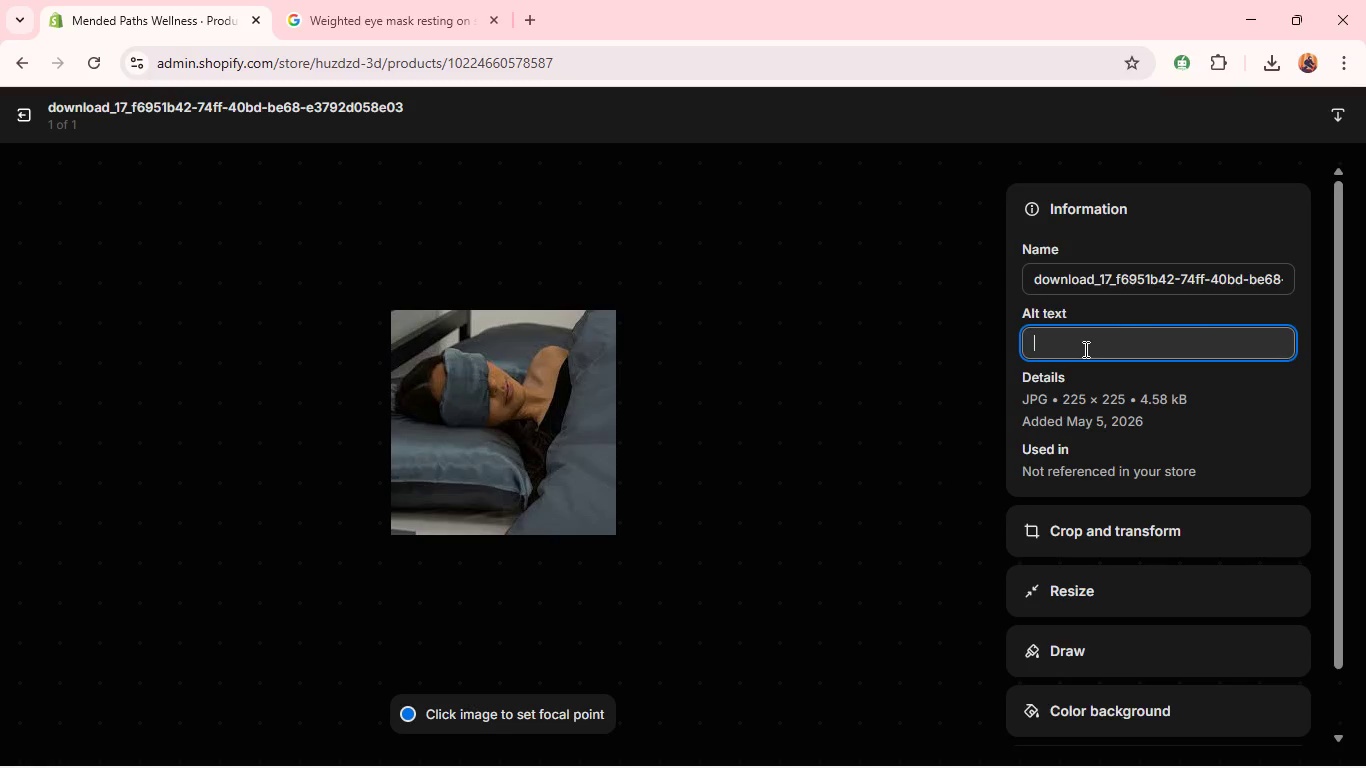 
key(Control+V)
 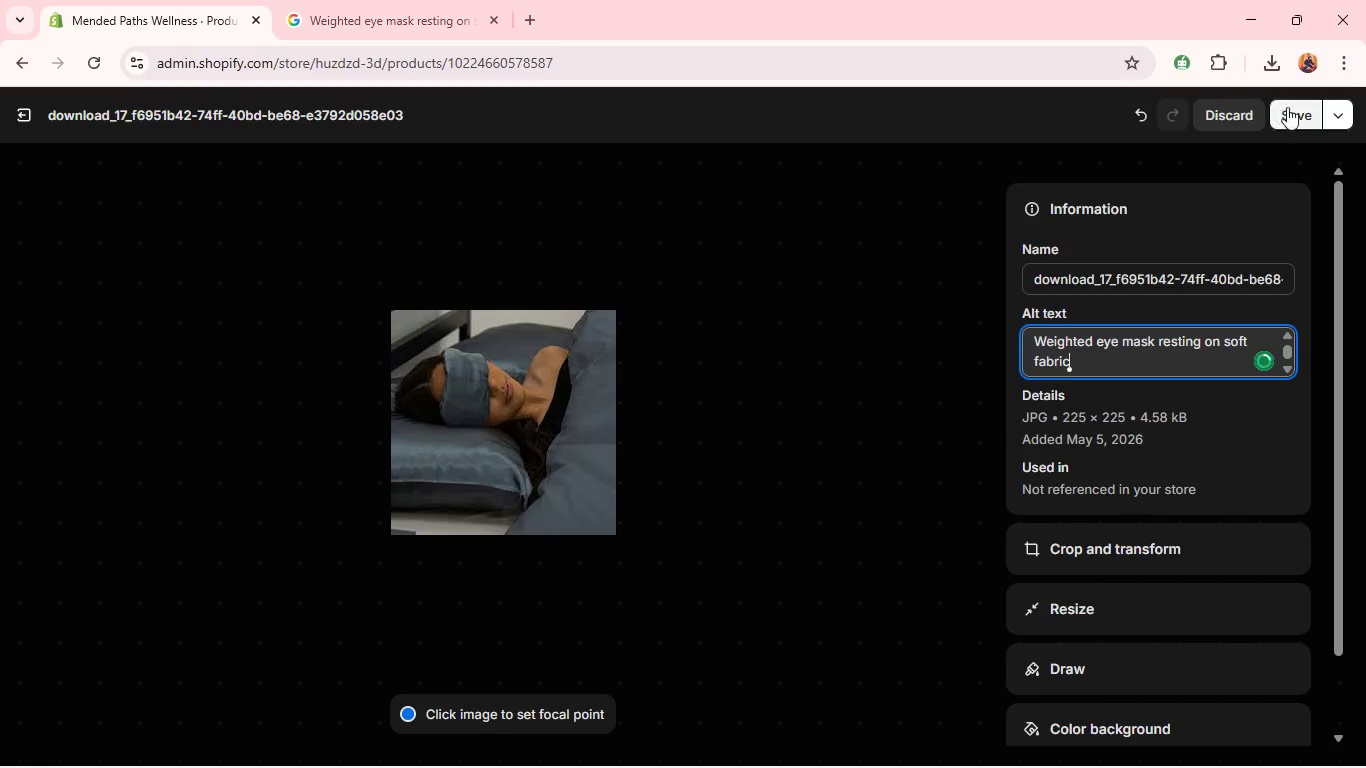 
left_click([1294, 109])
 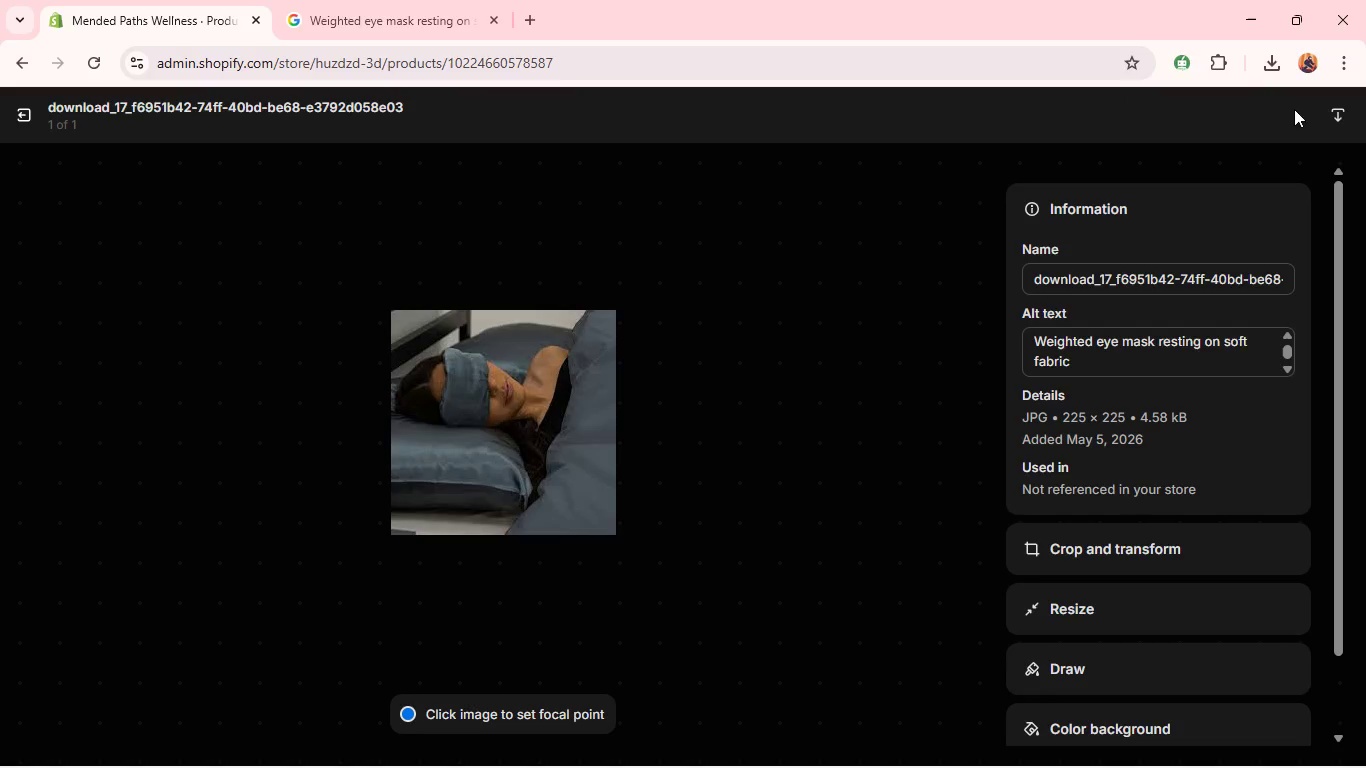 
wait(12.11)
 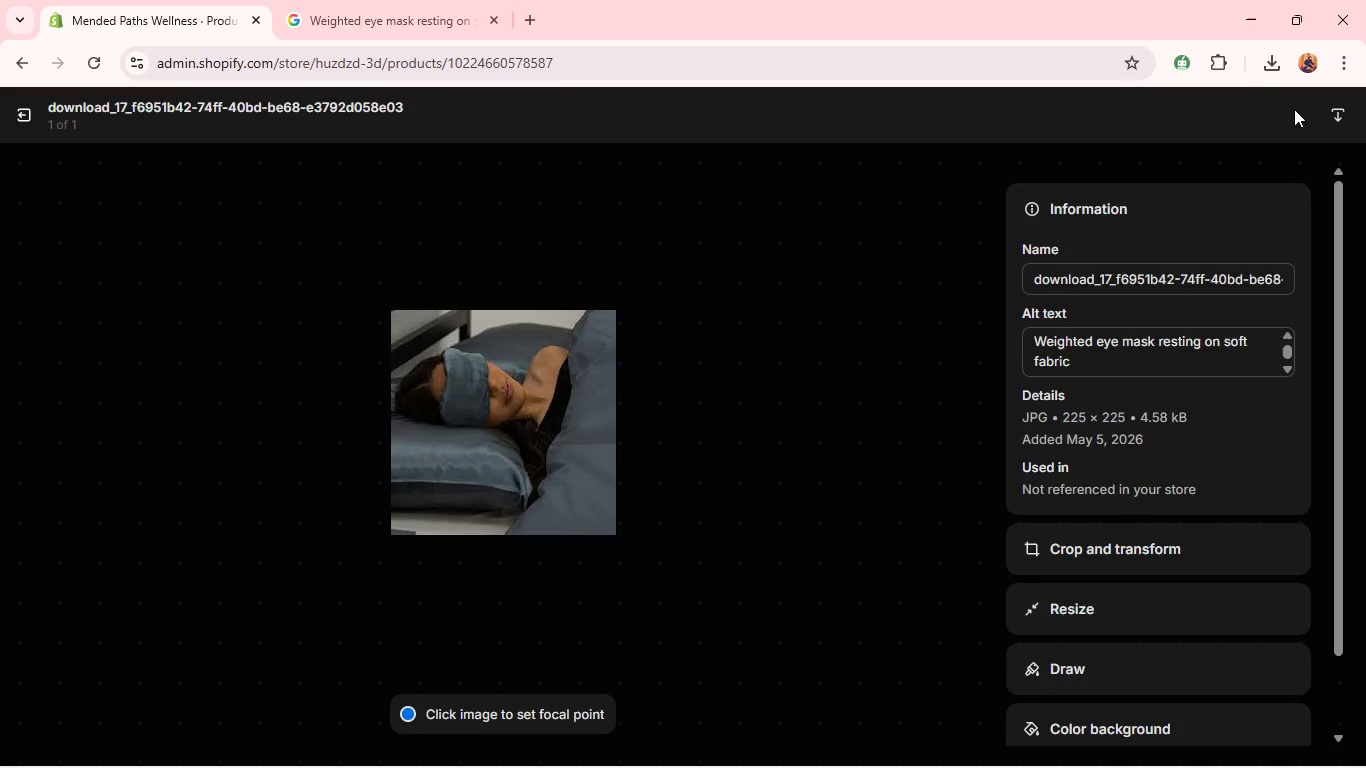 
left_click([43, 119])
 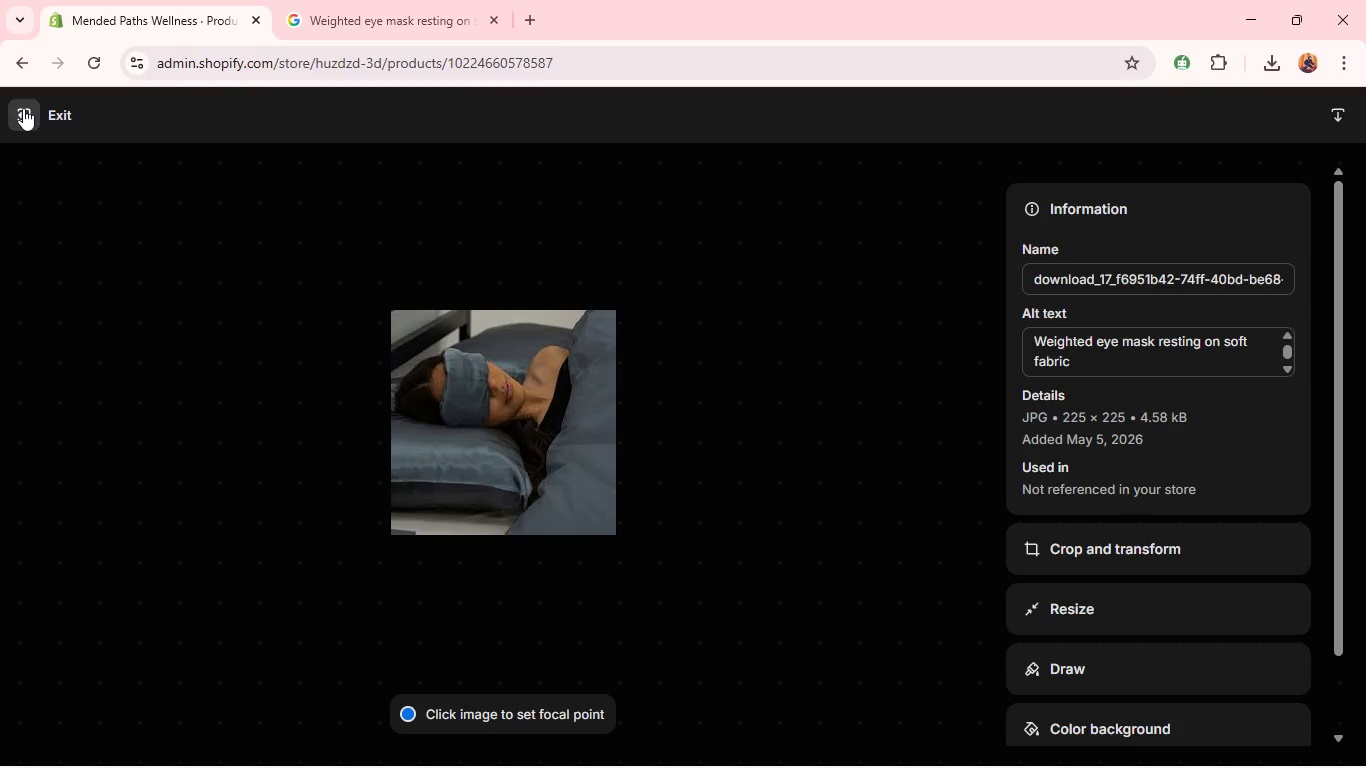 
left_click([23, 108])
 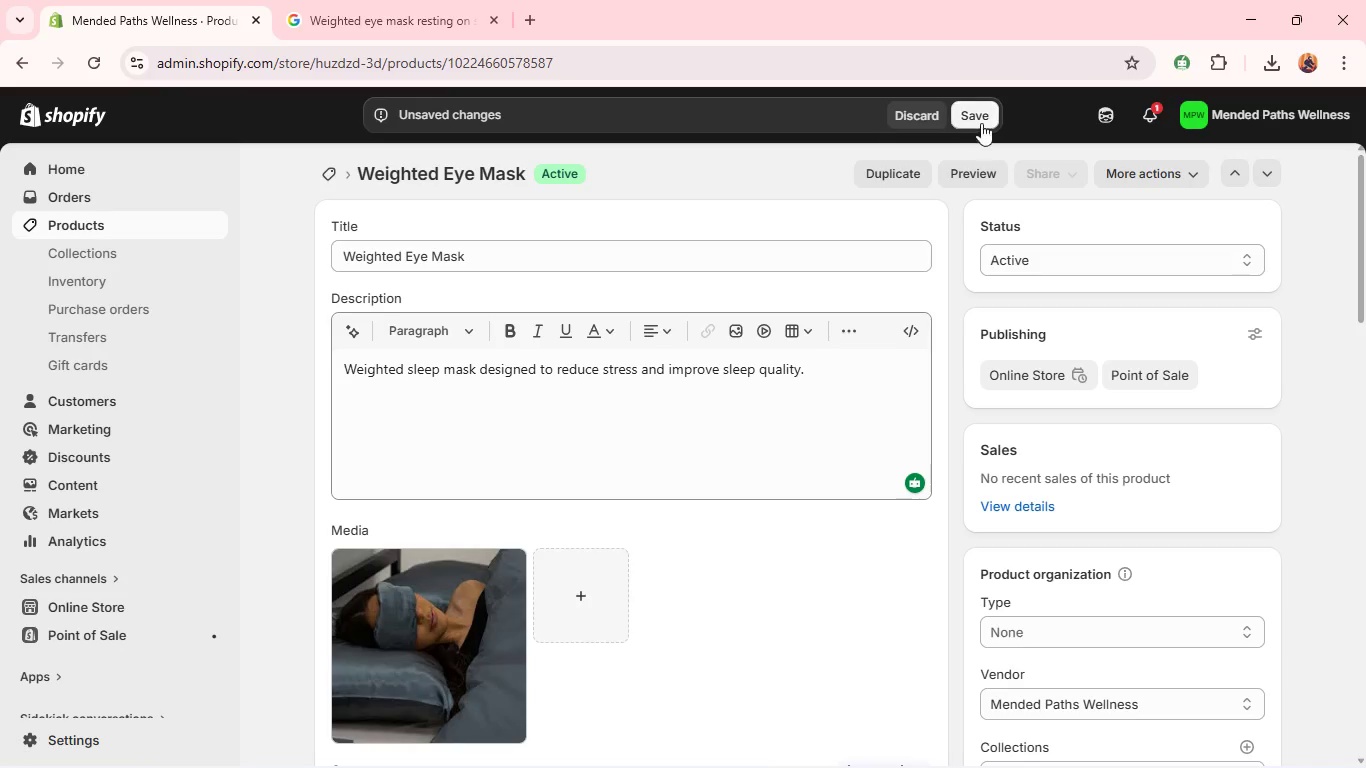 
left_click([986, 118])
 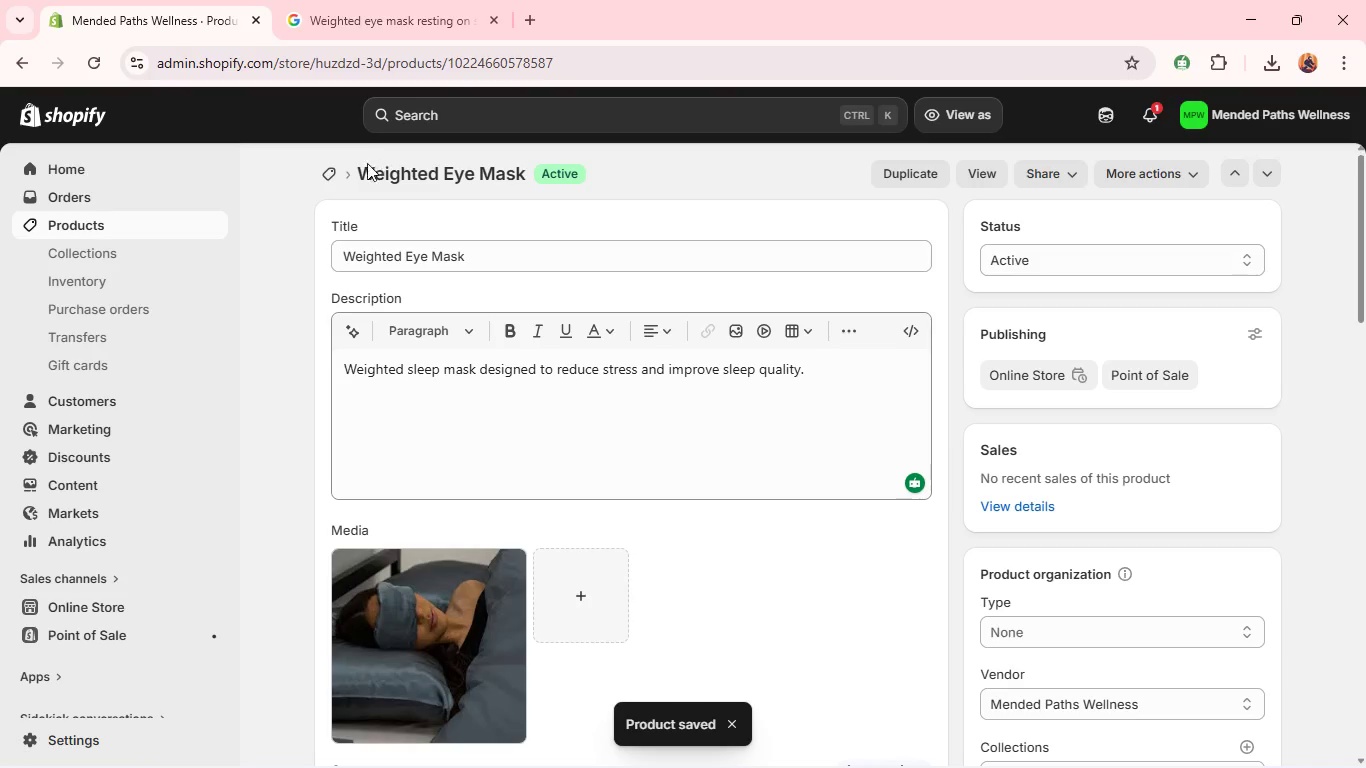 
wait(6.2)
 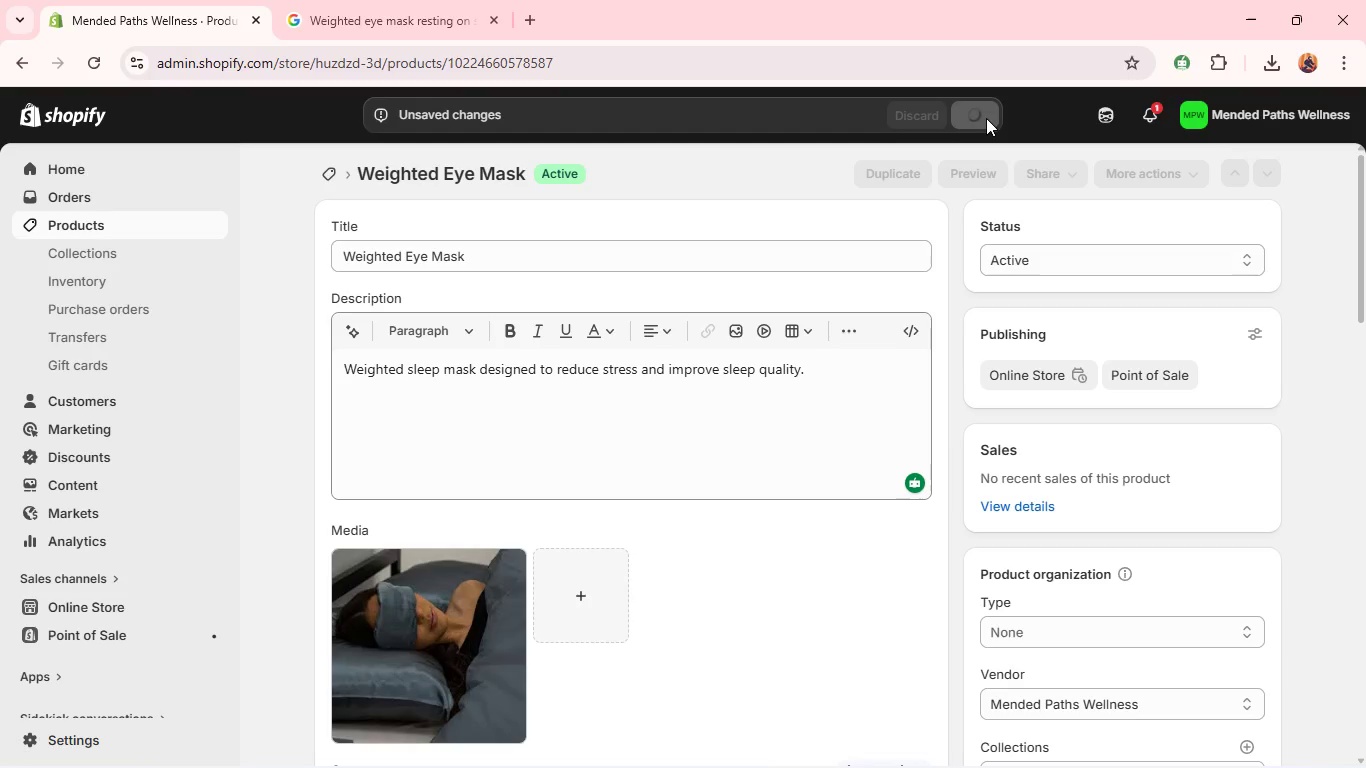 
left_click([325, 175])
 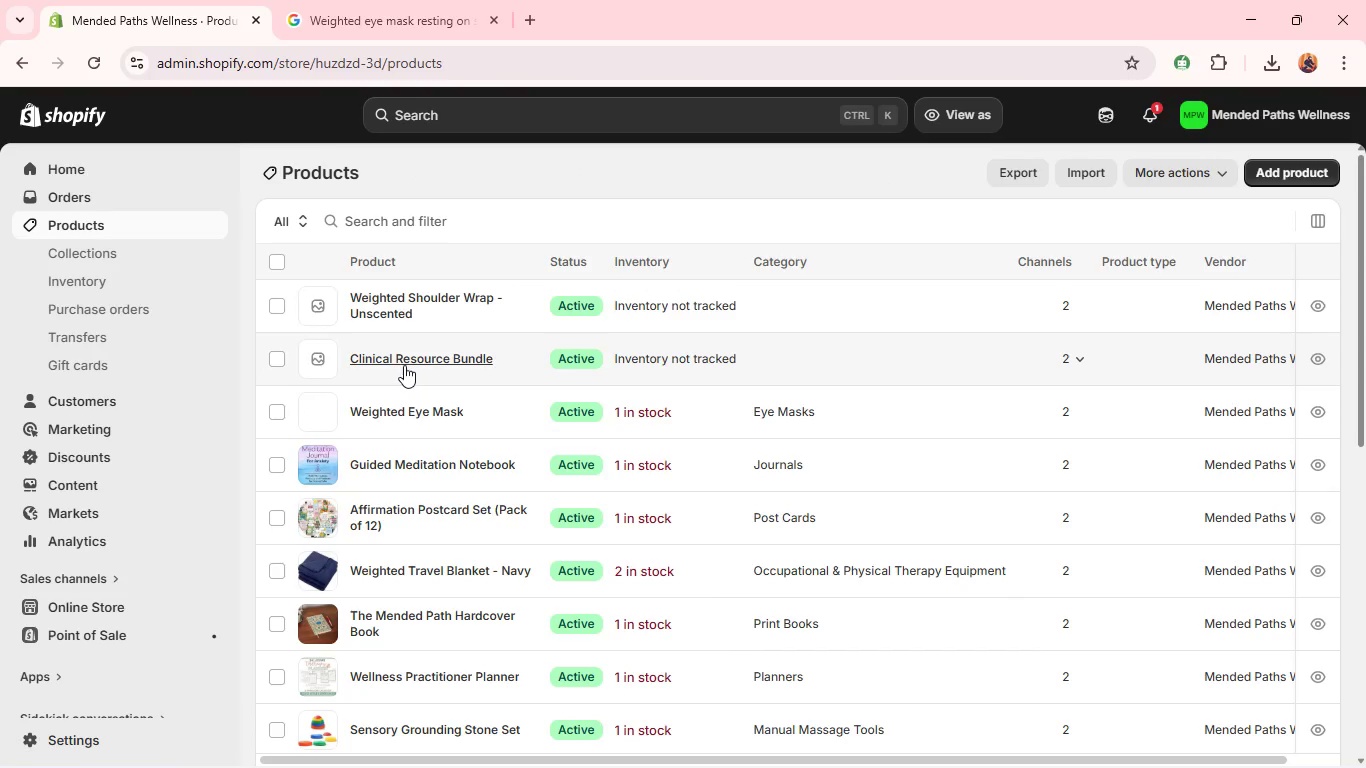 
left_click([404, 362])
 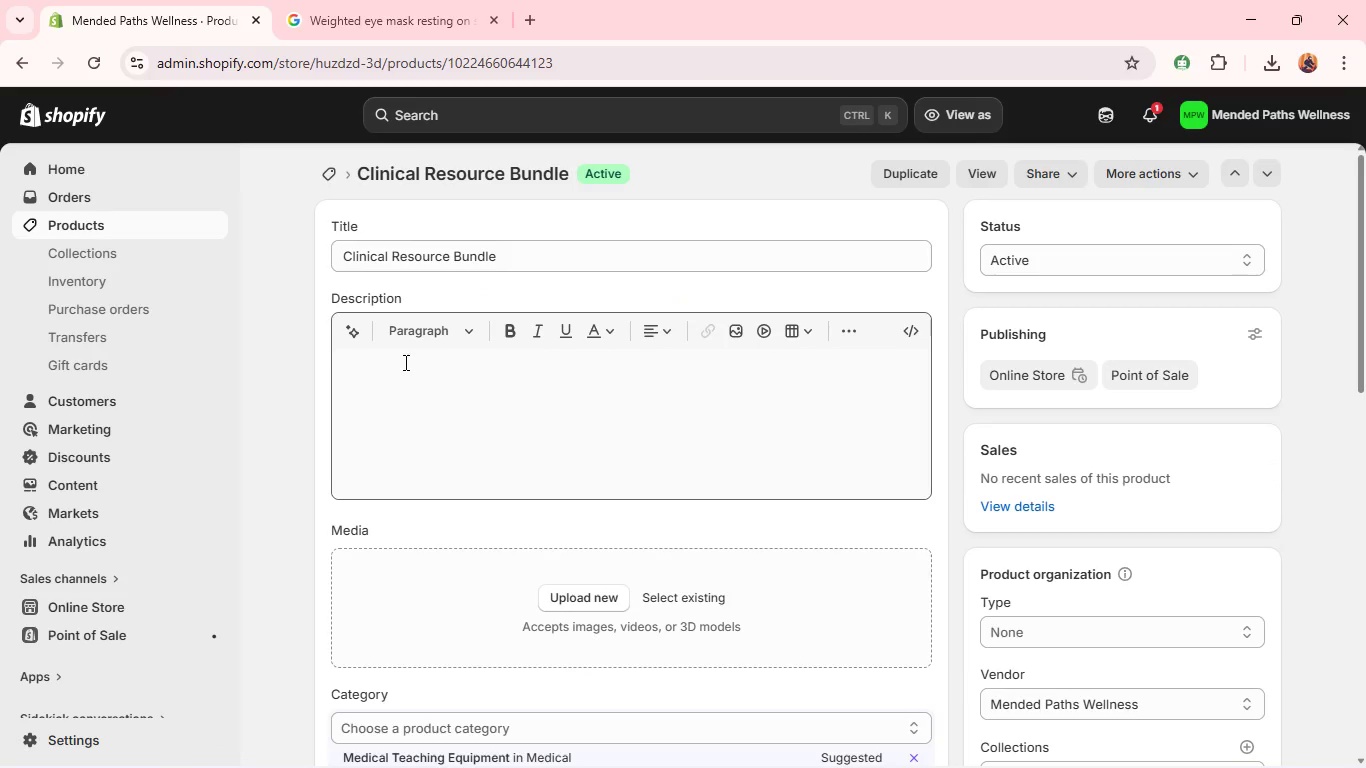 
wait(5.22)
 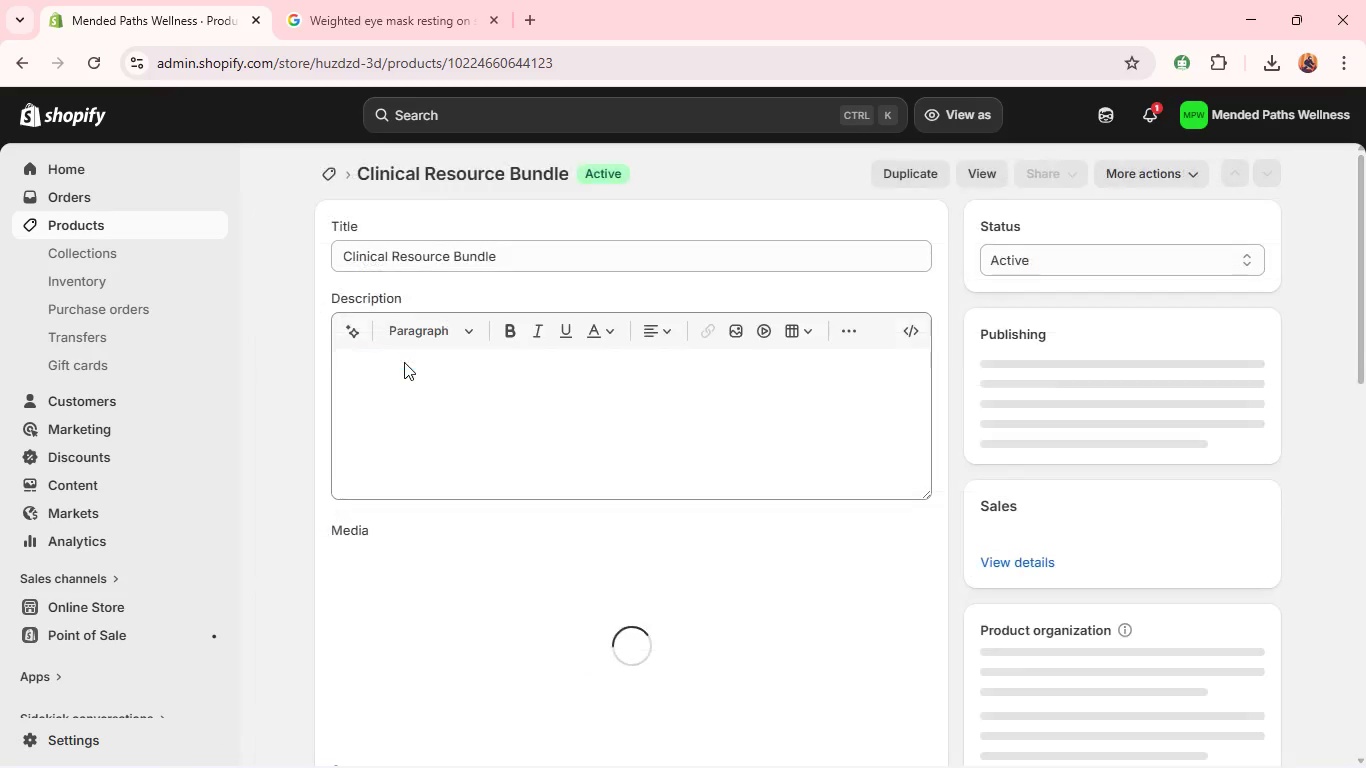 
left_click([404, 362])
 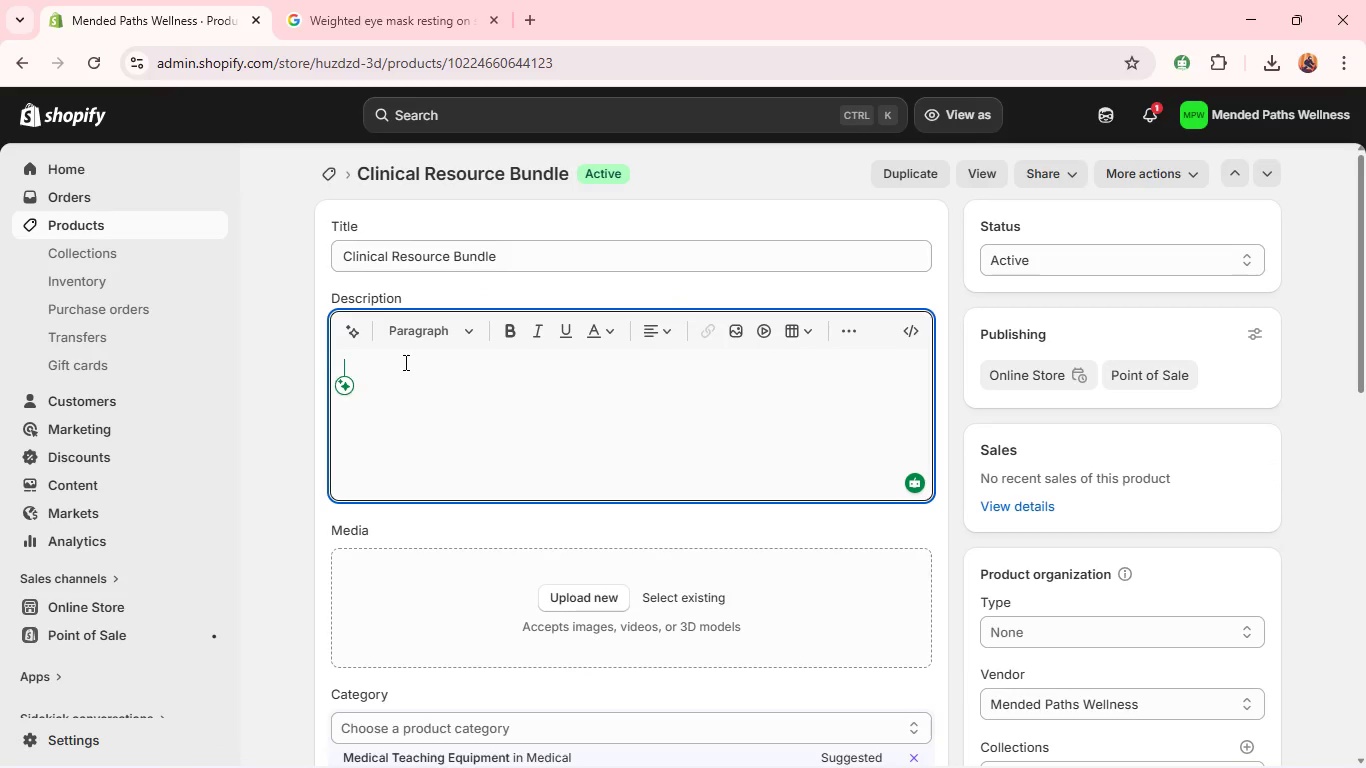 
type(Professional therapy bundle designed for clinical ment)
 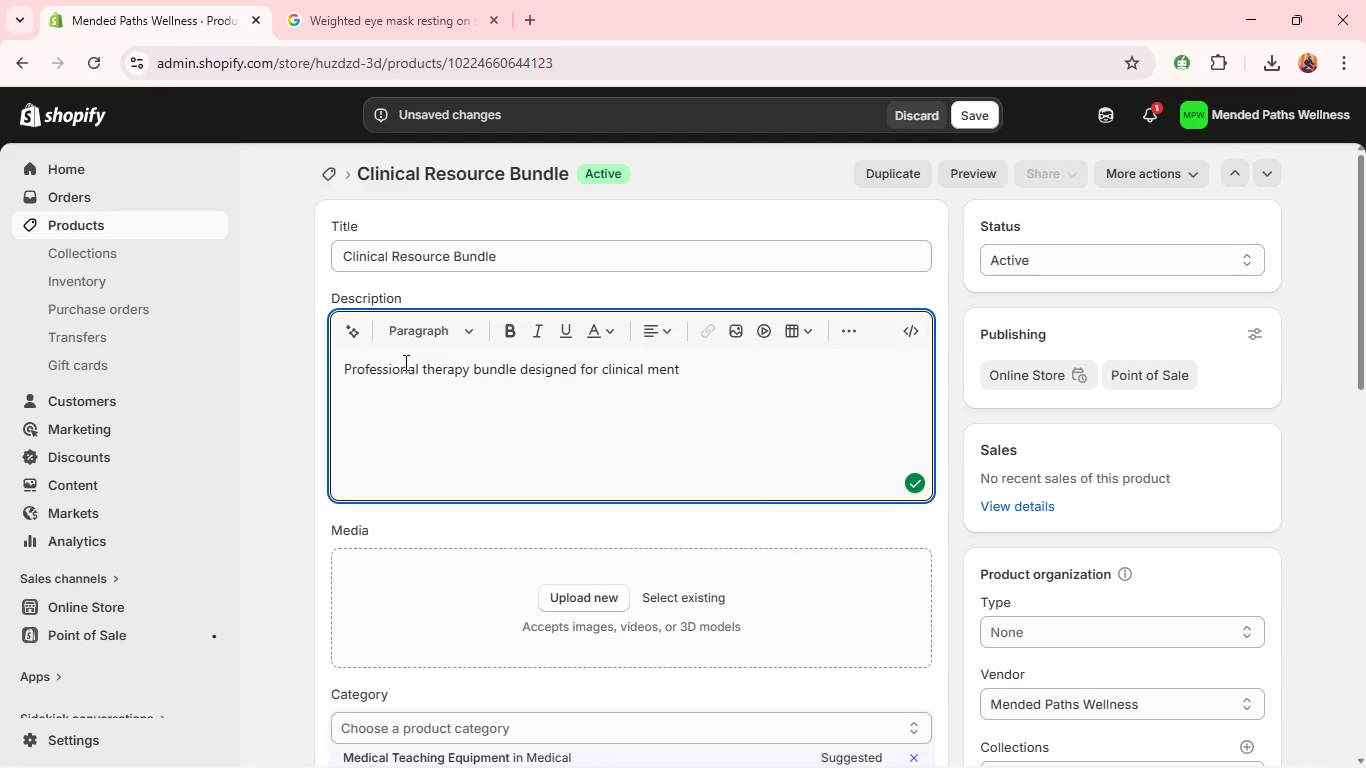 
type(al health use.)
 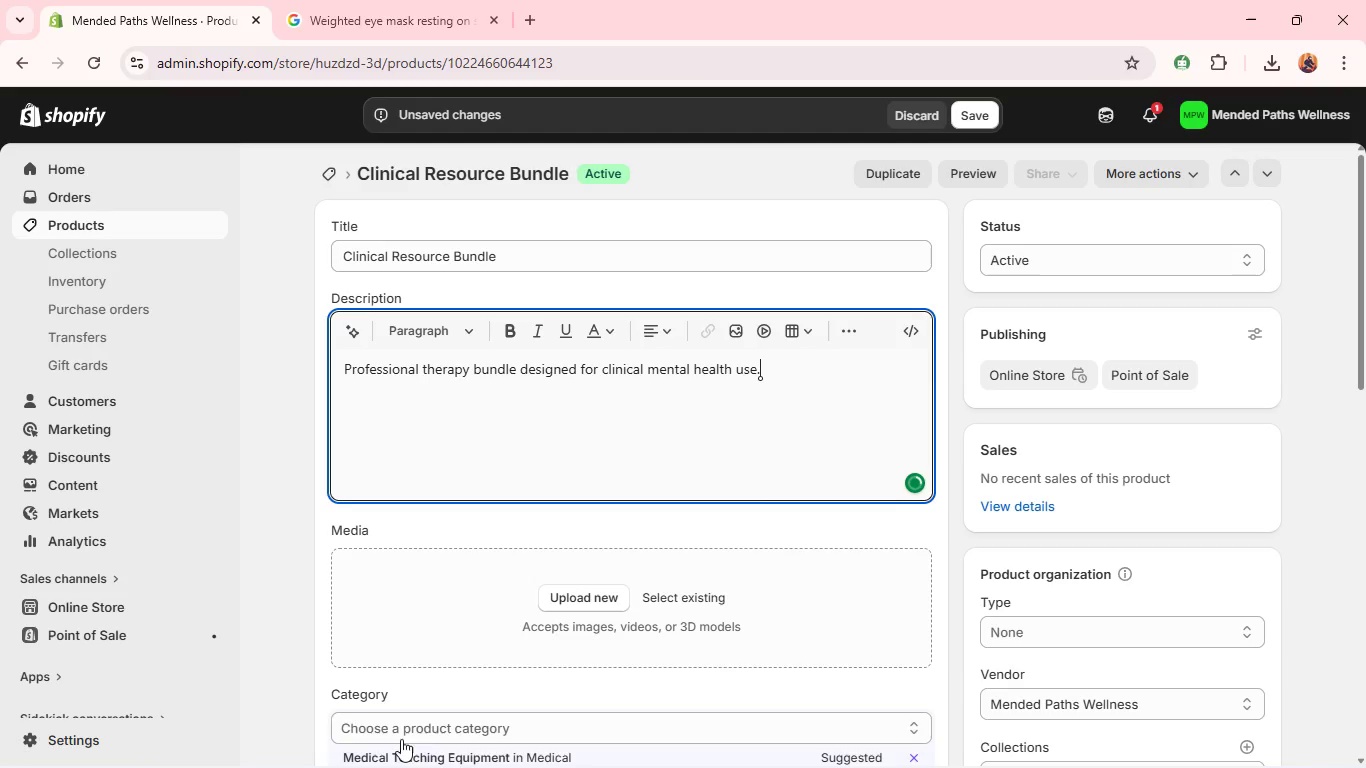 
left_click([410, 761])
 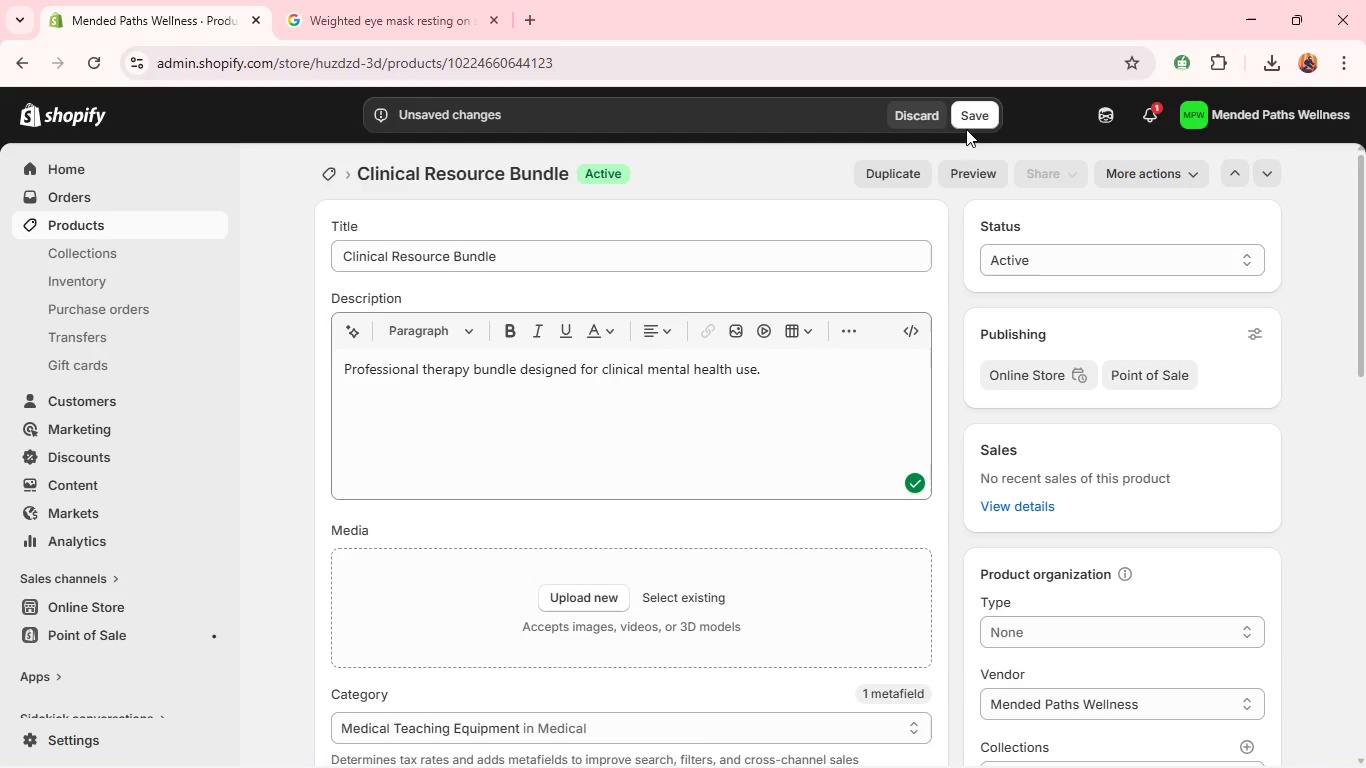 
left_click([980, 108])
 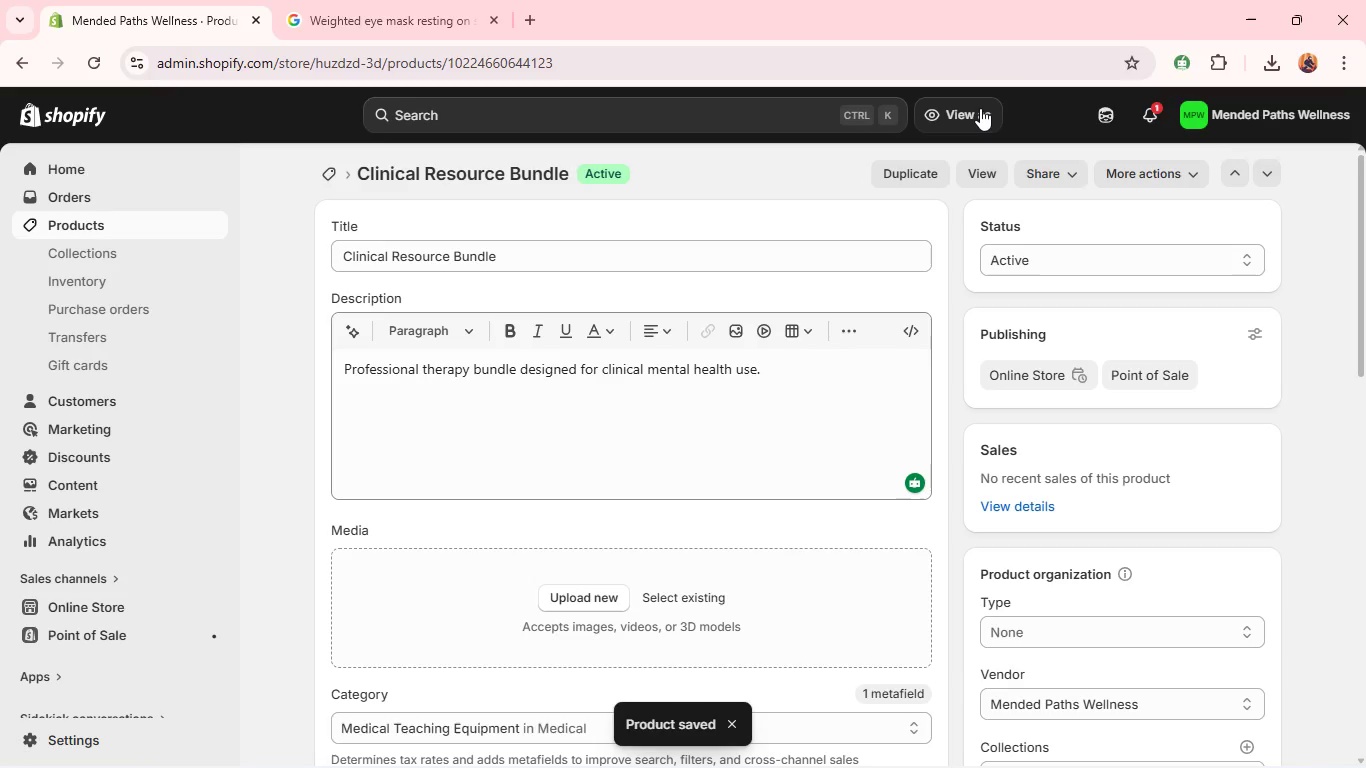 
wait(7.05)
 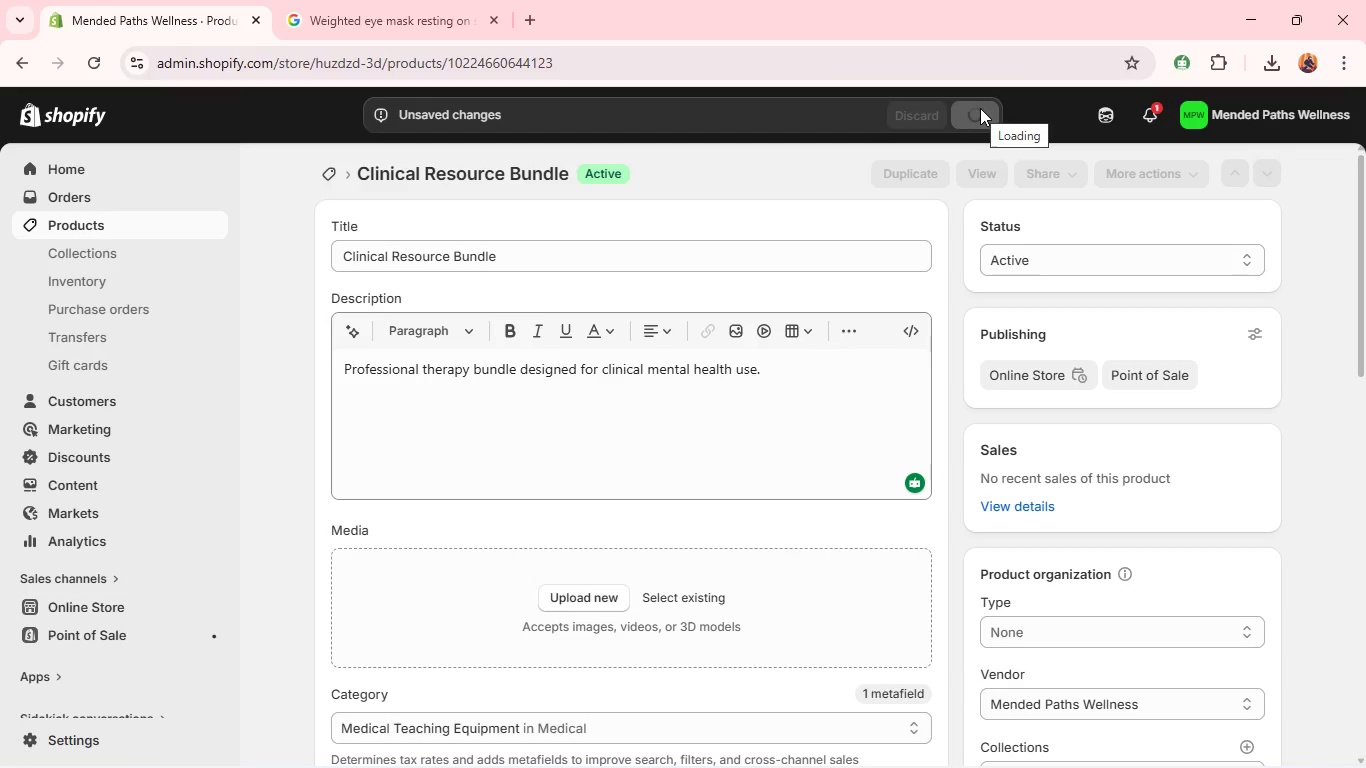 
left_click([757, 327])
 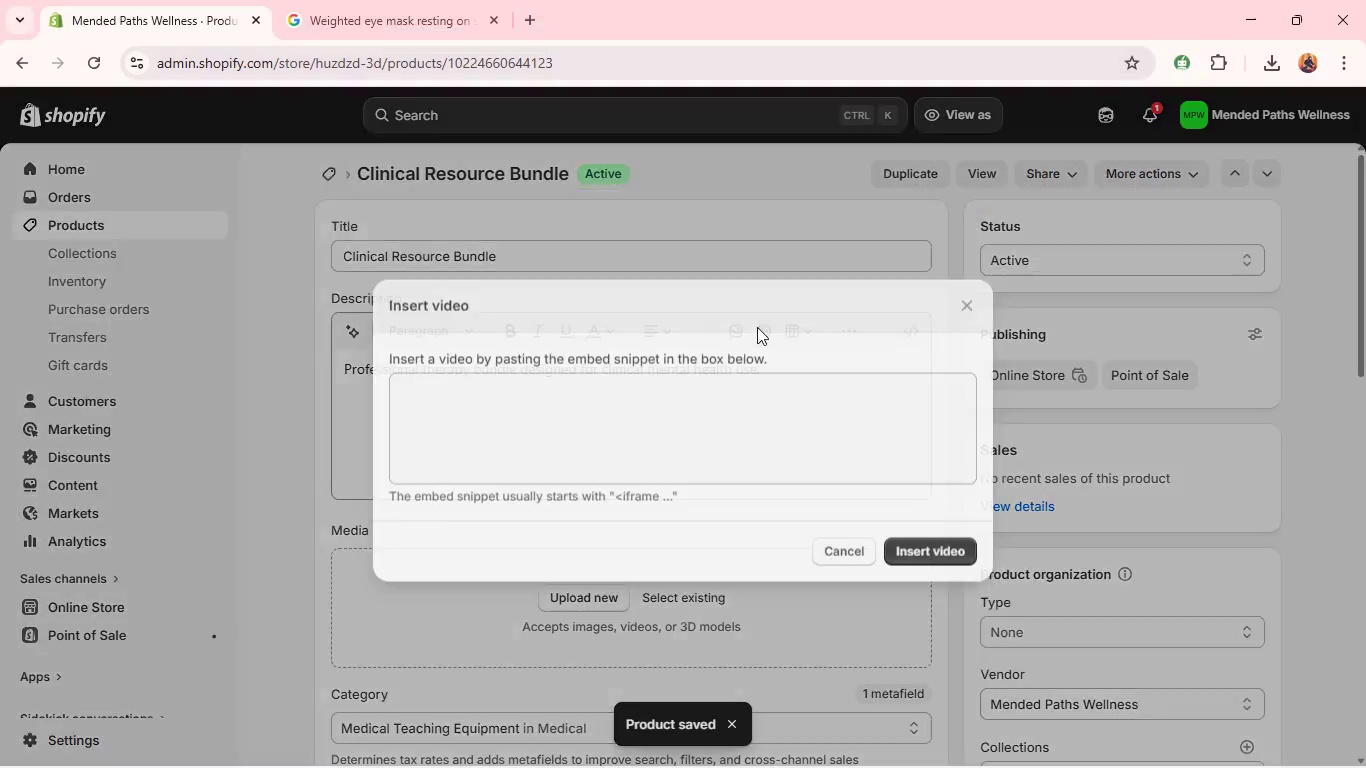 
key(Alt+Tab)